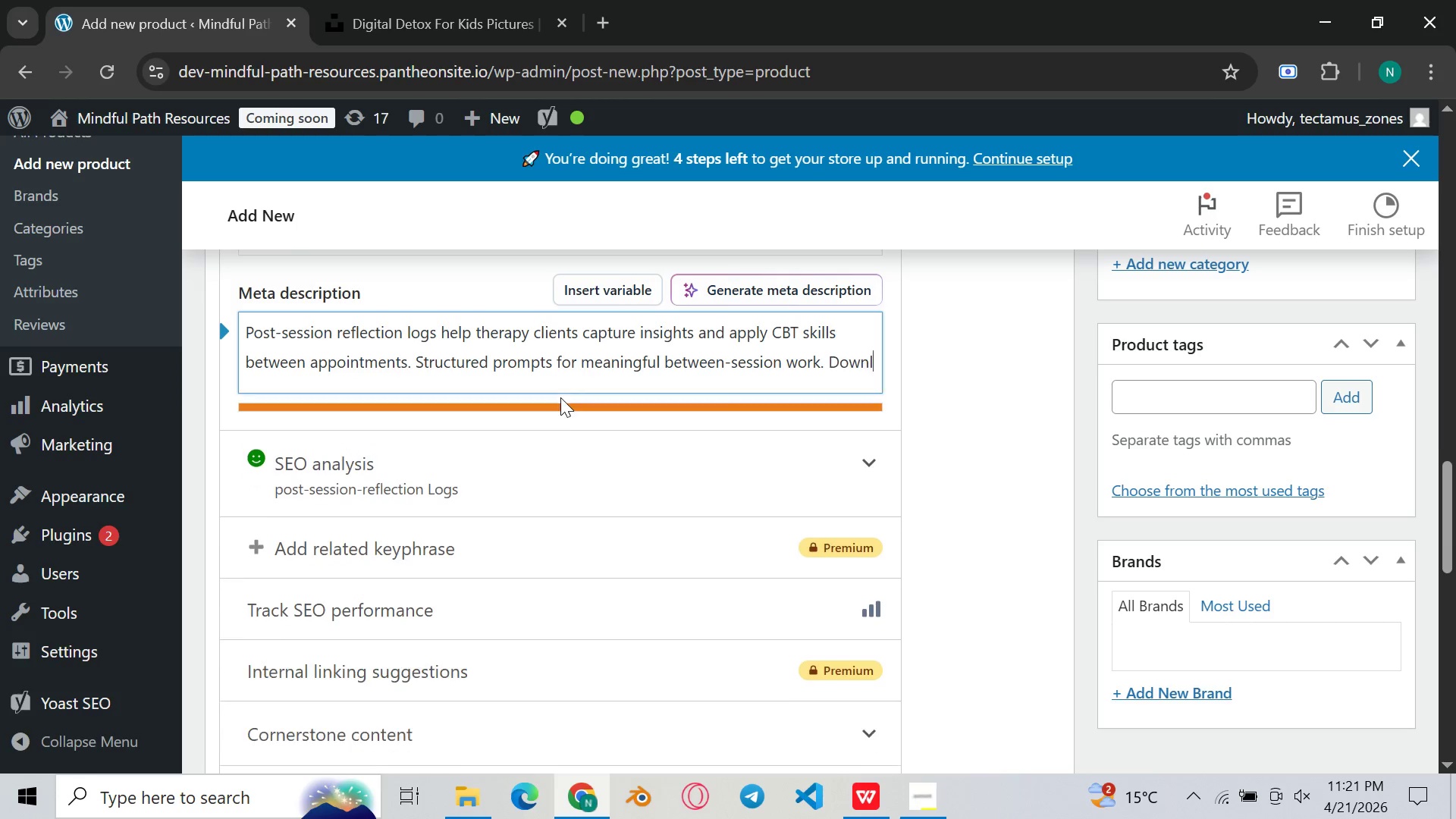 
key(Backspace)
 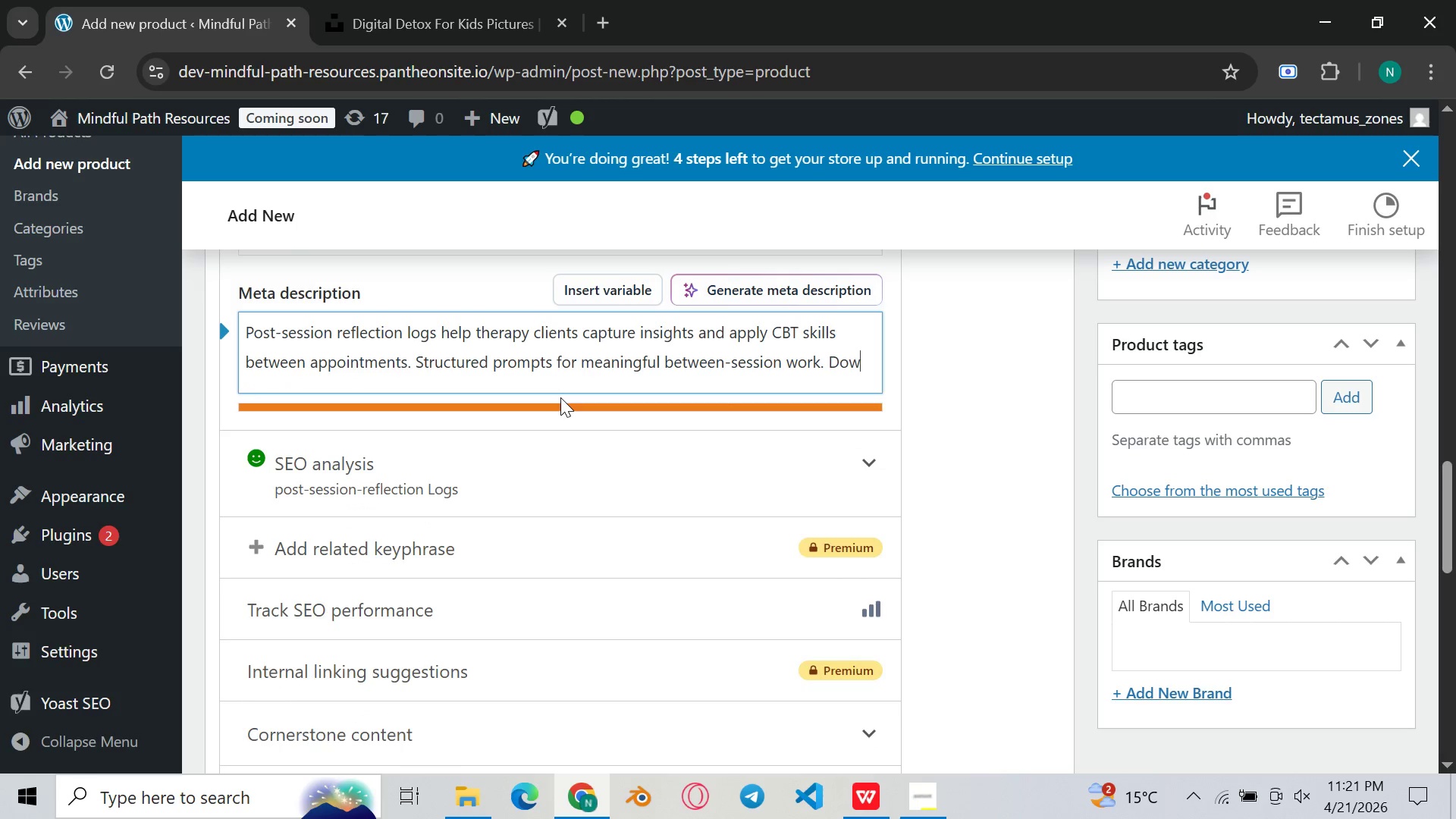 
key(Backspace)
 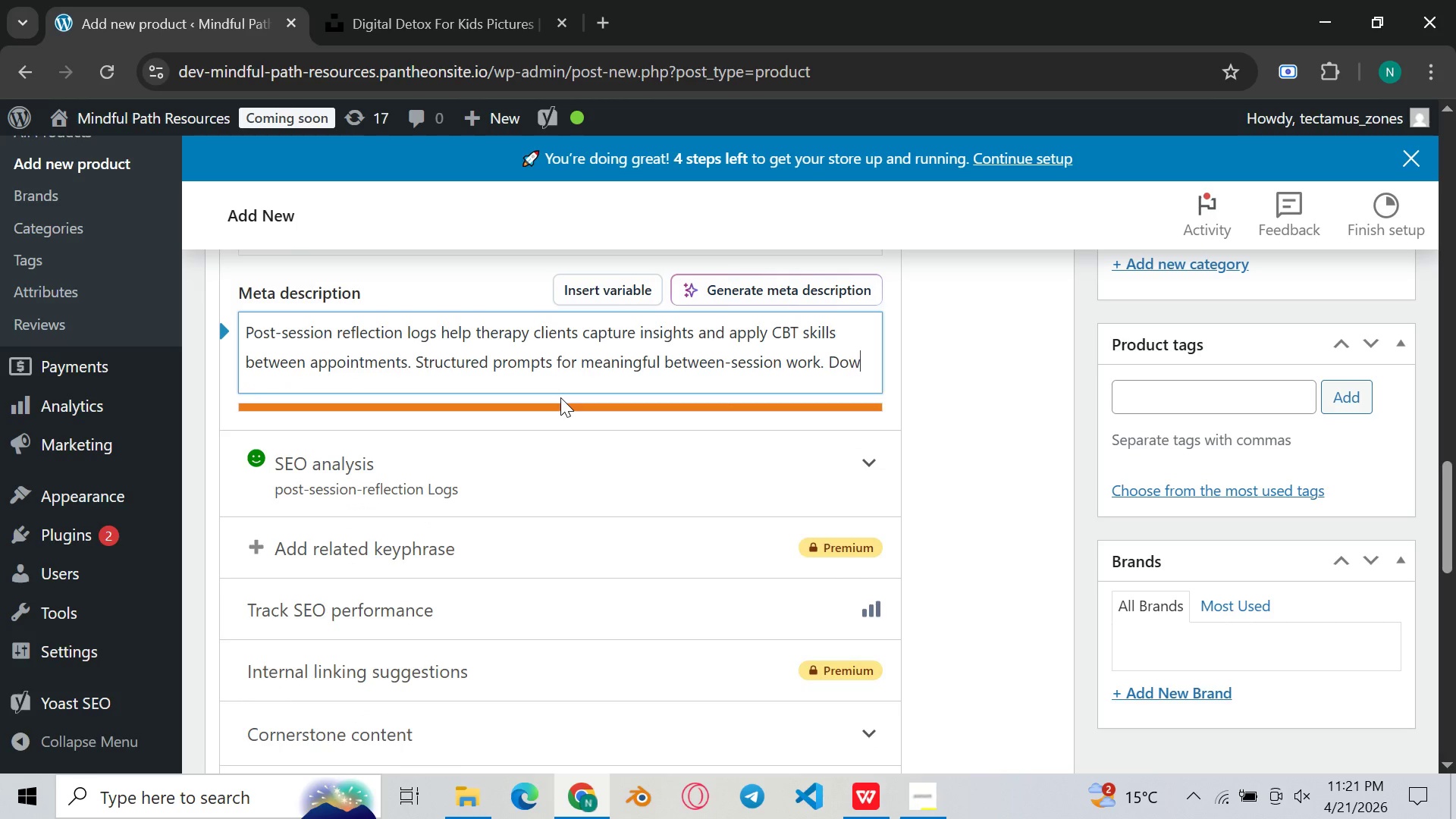 
key(Backspace)
 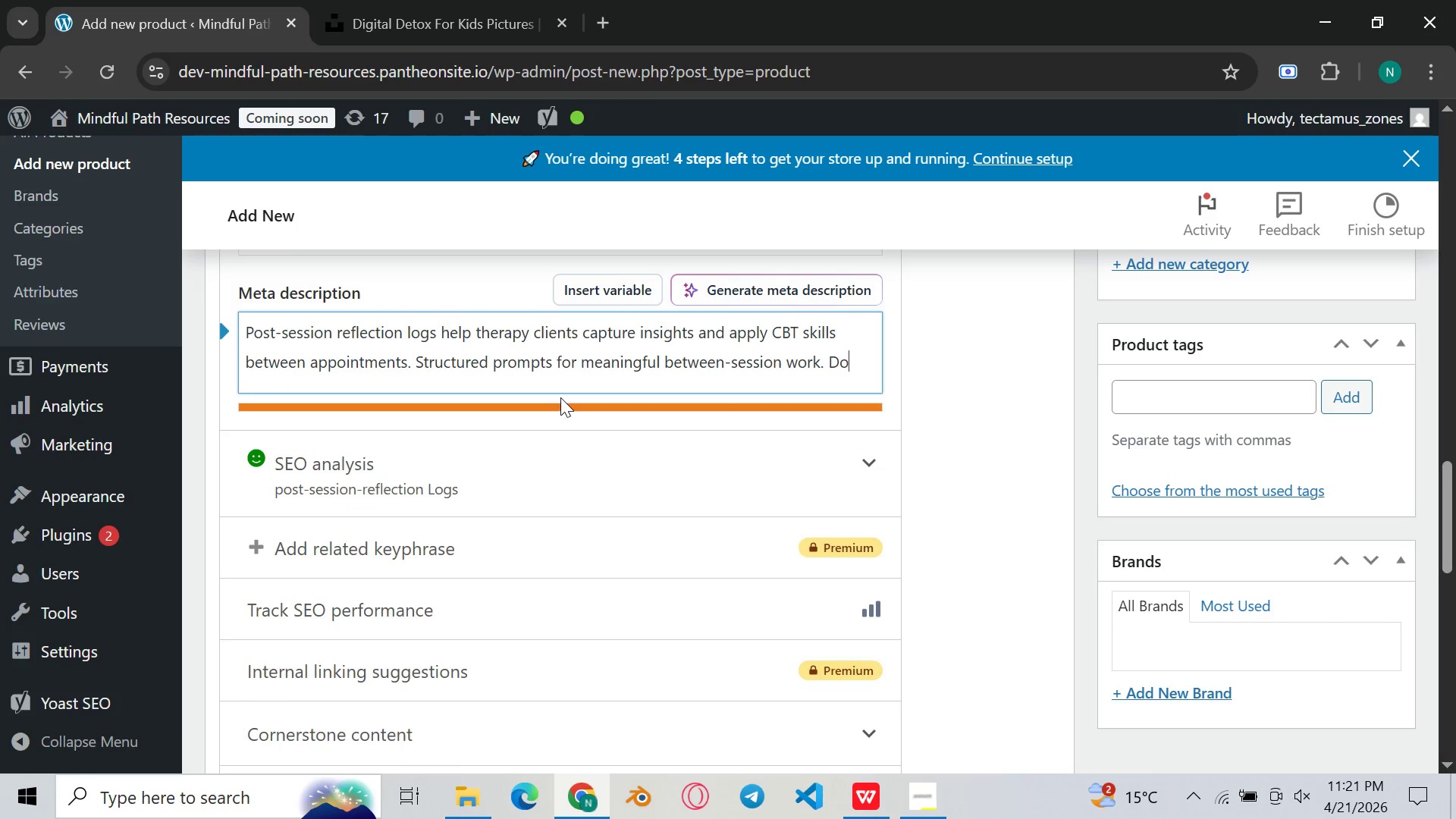 
key(Backspace)
 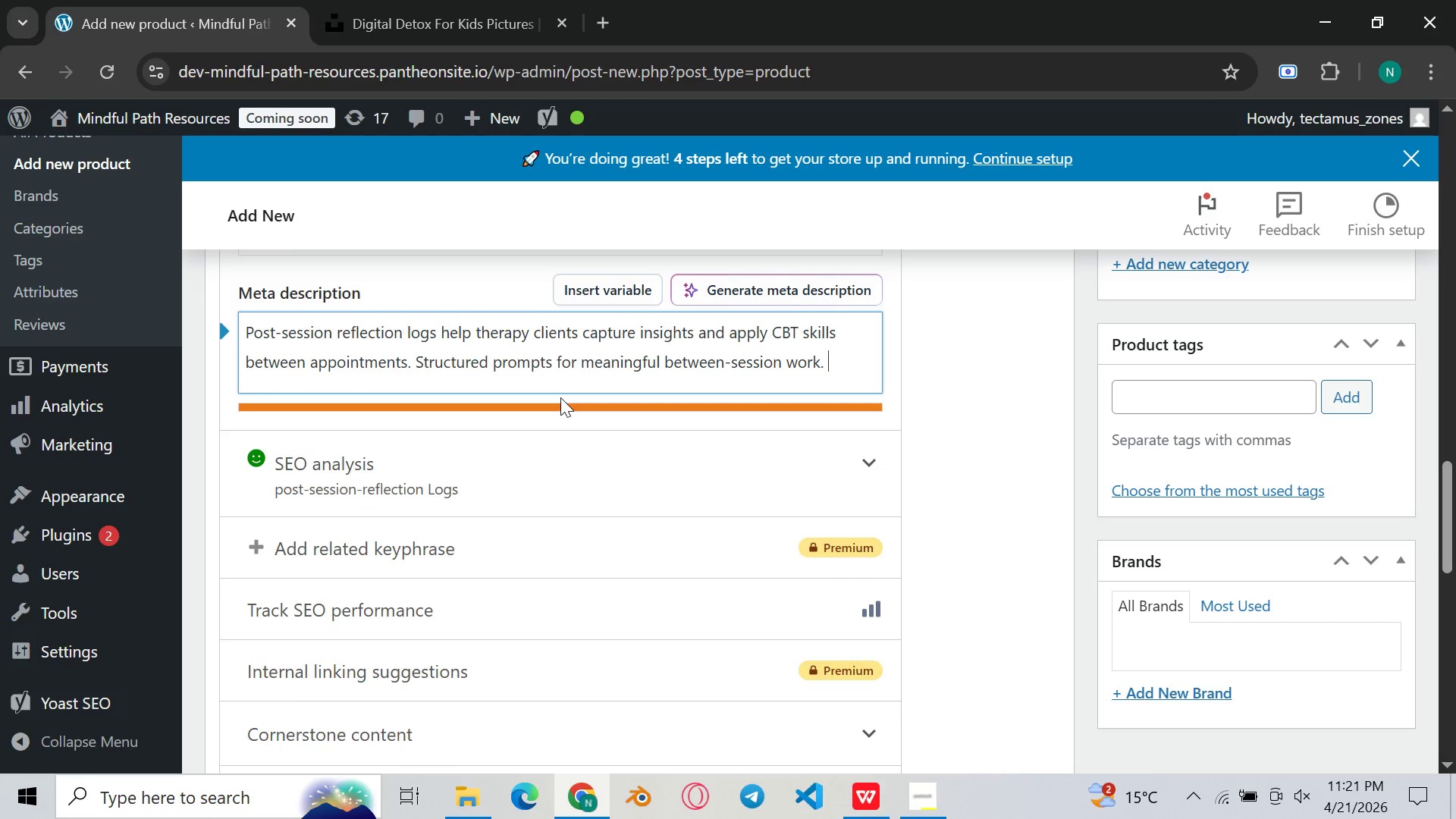 
key(Backspace)
 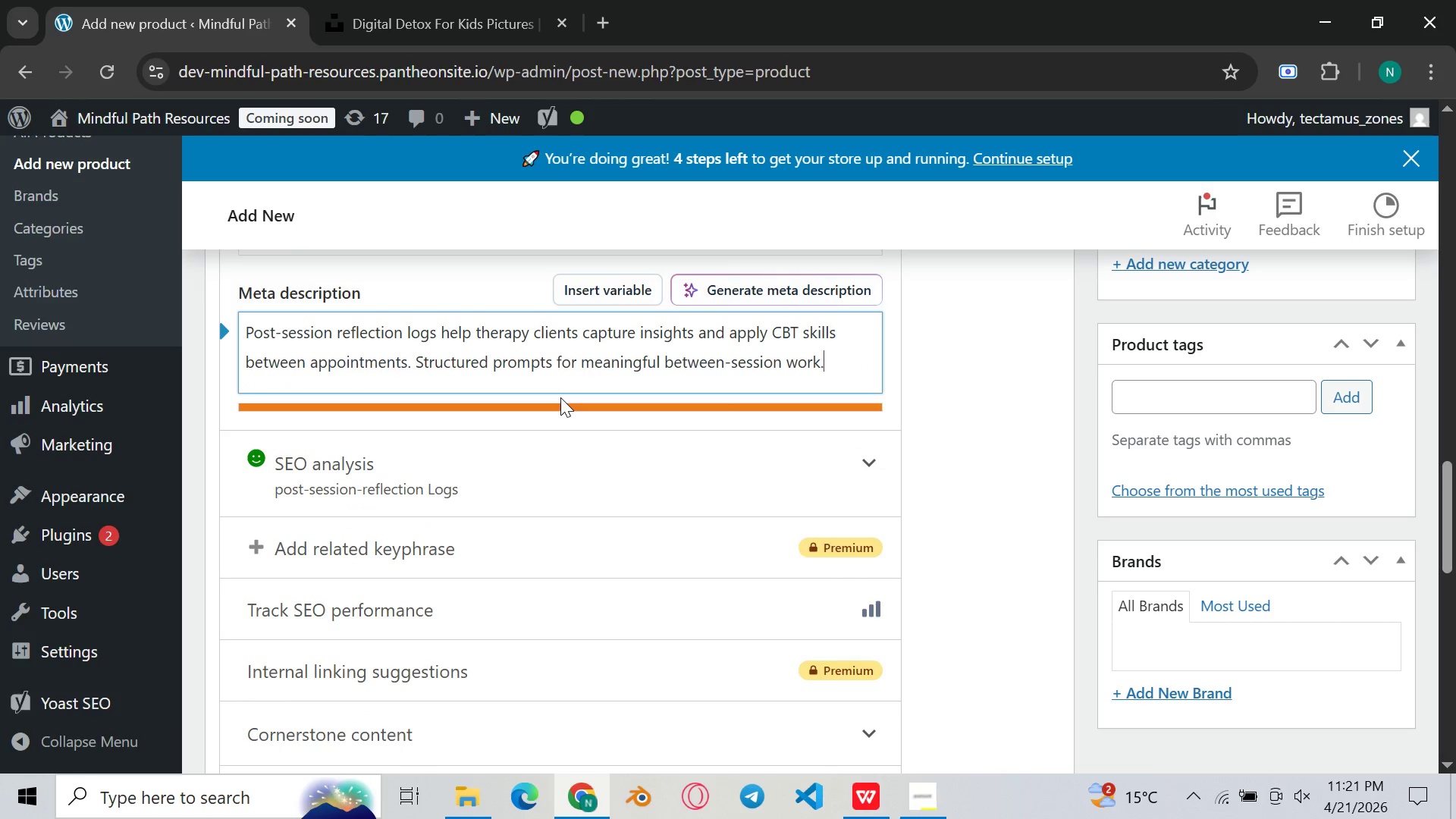 
key(Backspace)
 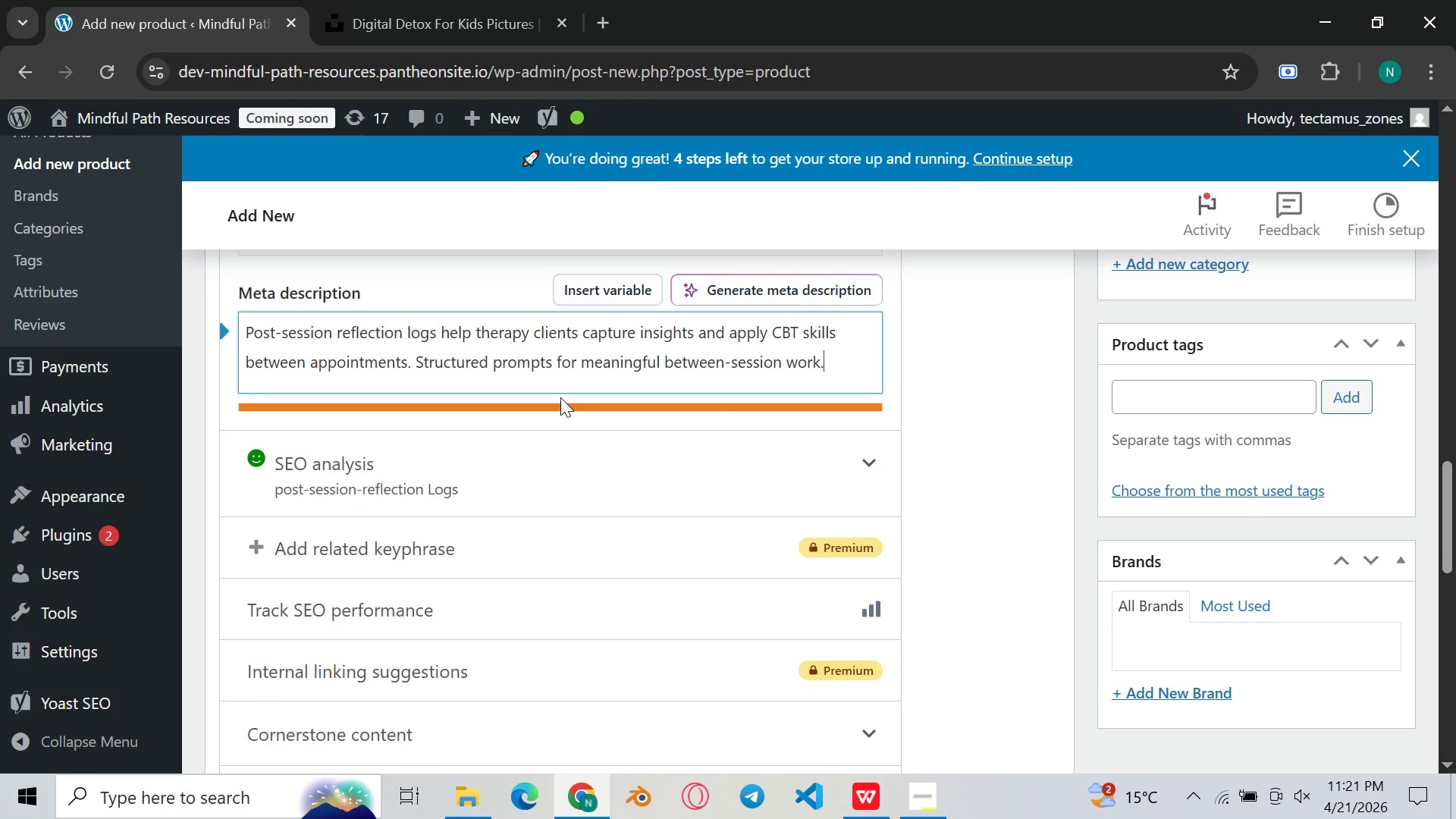 
key(Backspace)
 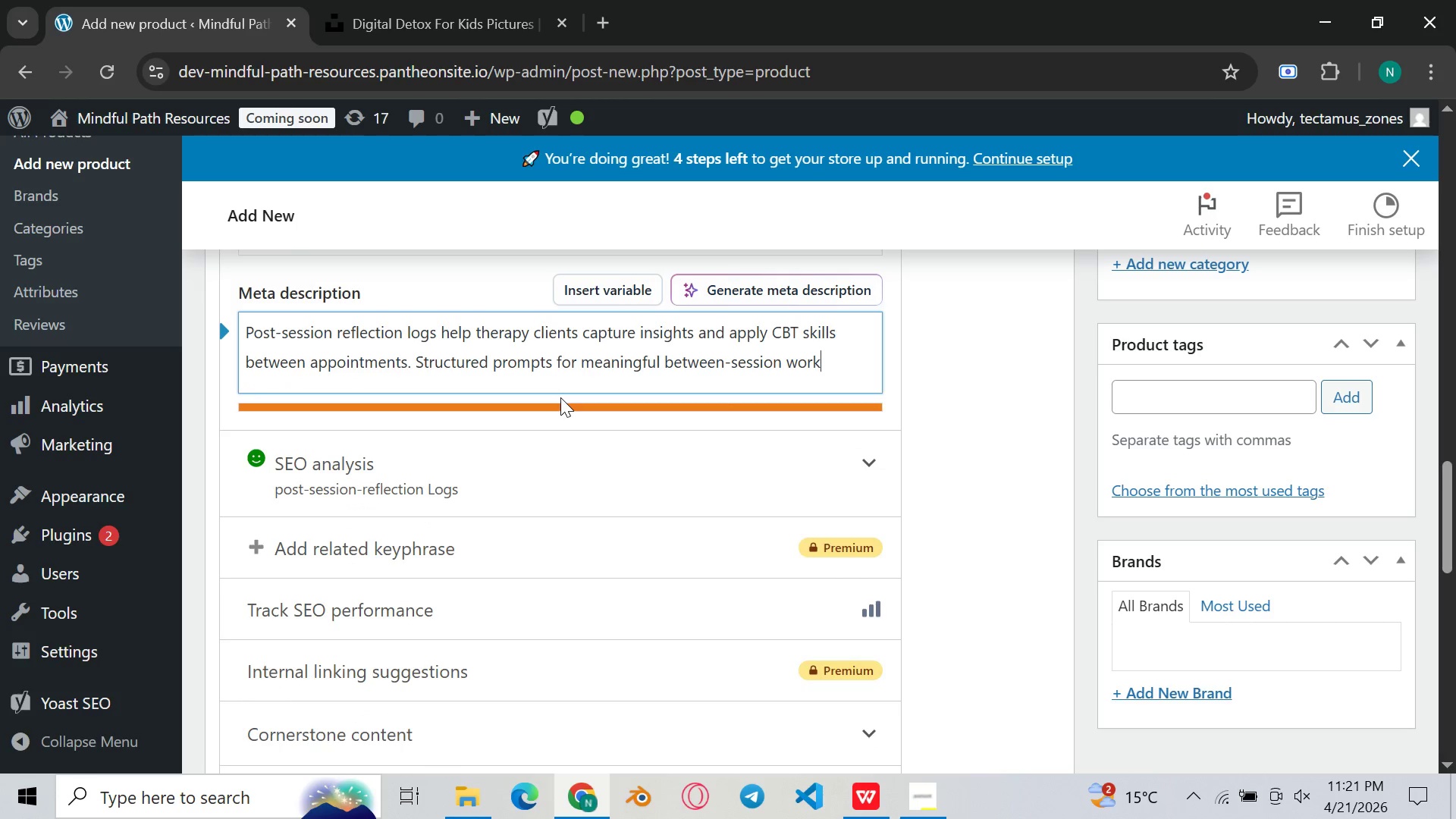 
key(Backspace)
 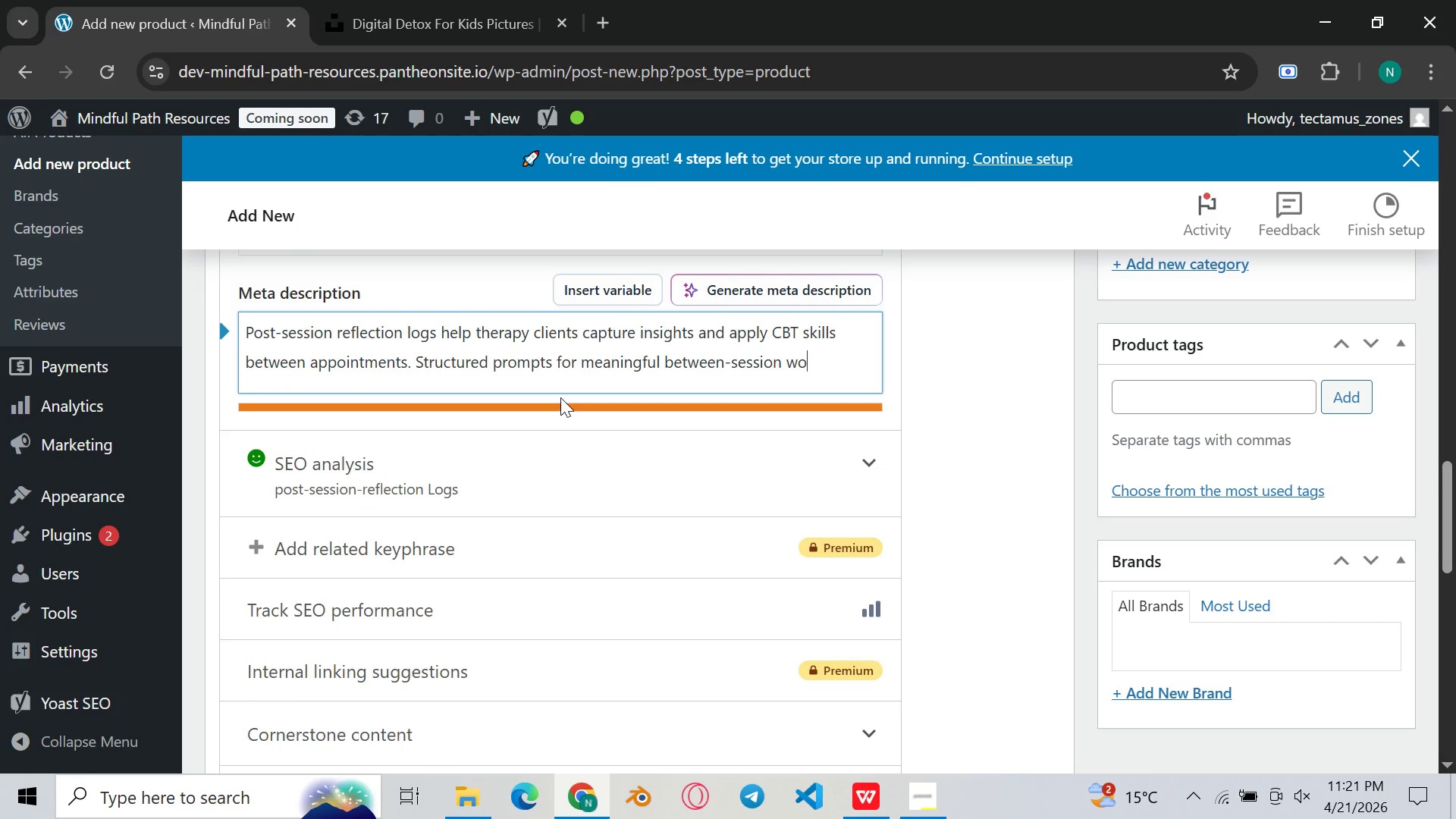 
key(Backspace)
 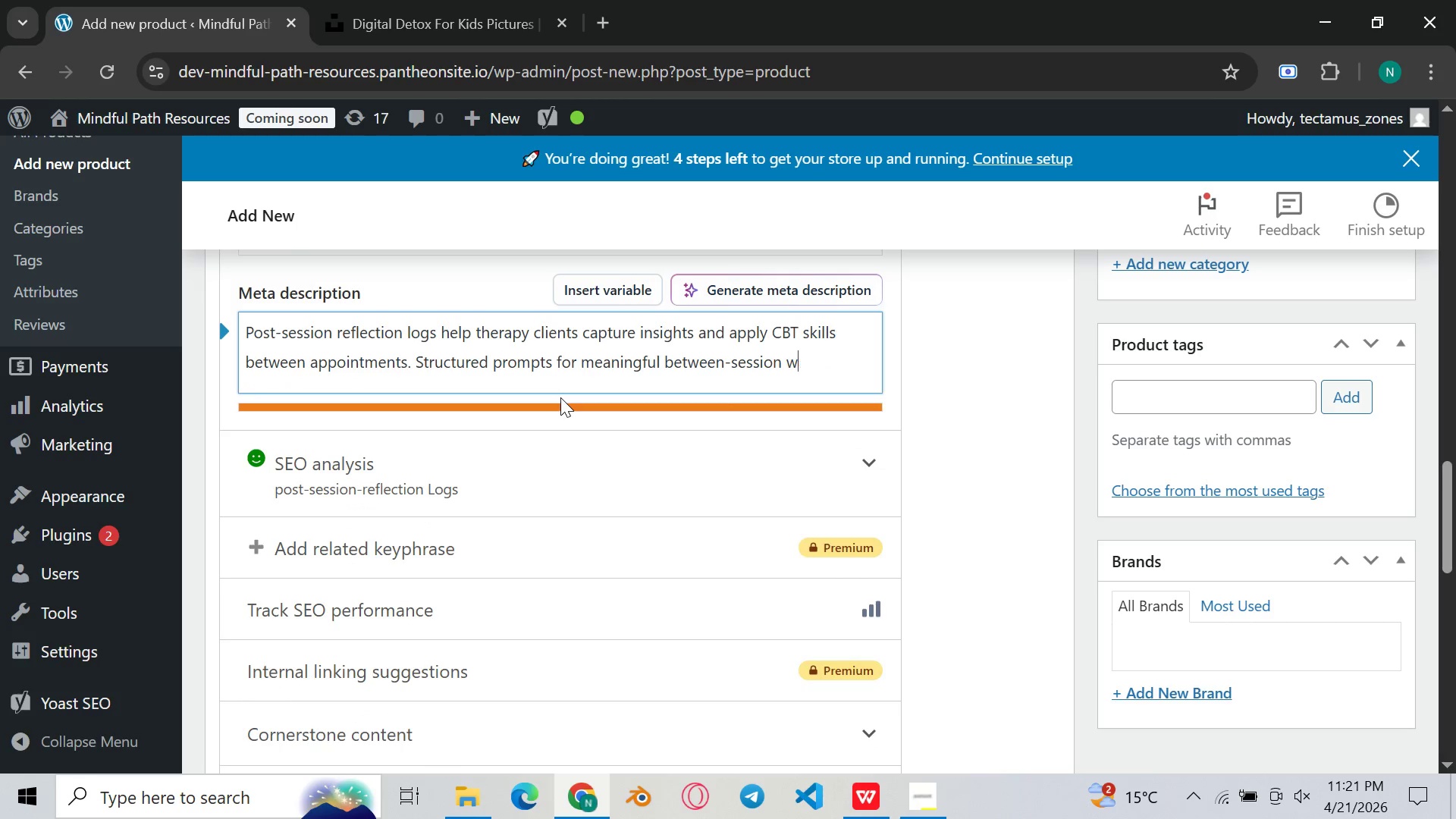 
hold_key(key=Backspace, duration=0.77)
 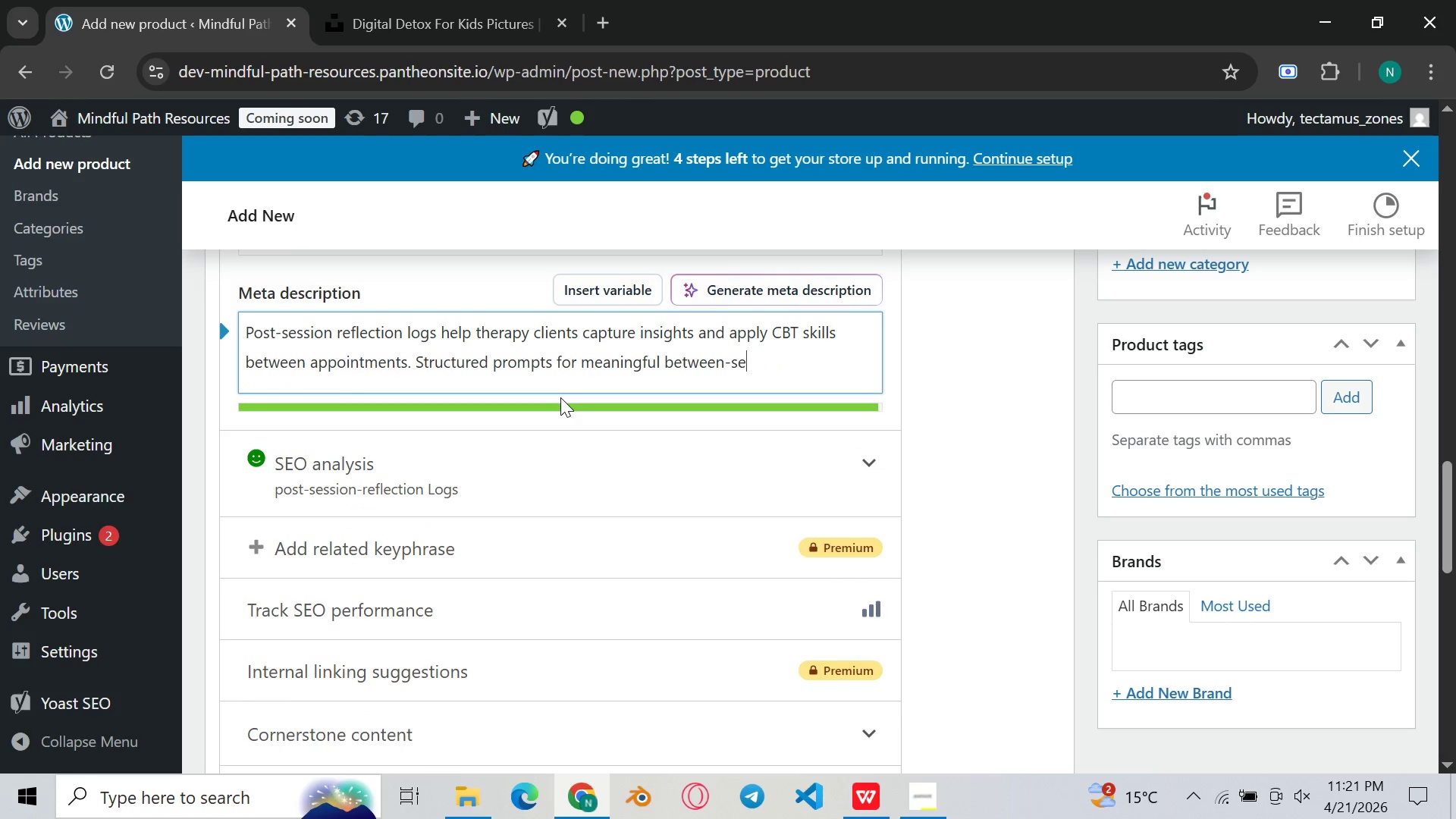 
key(Backspace)
 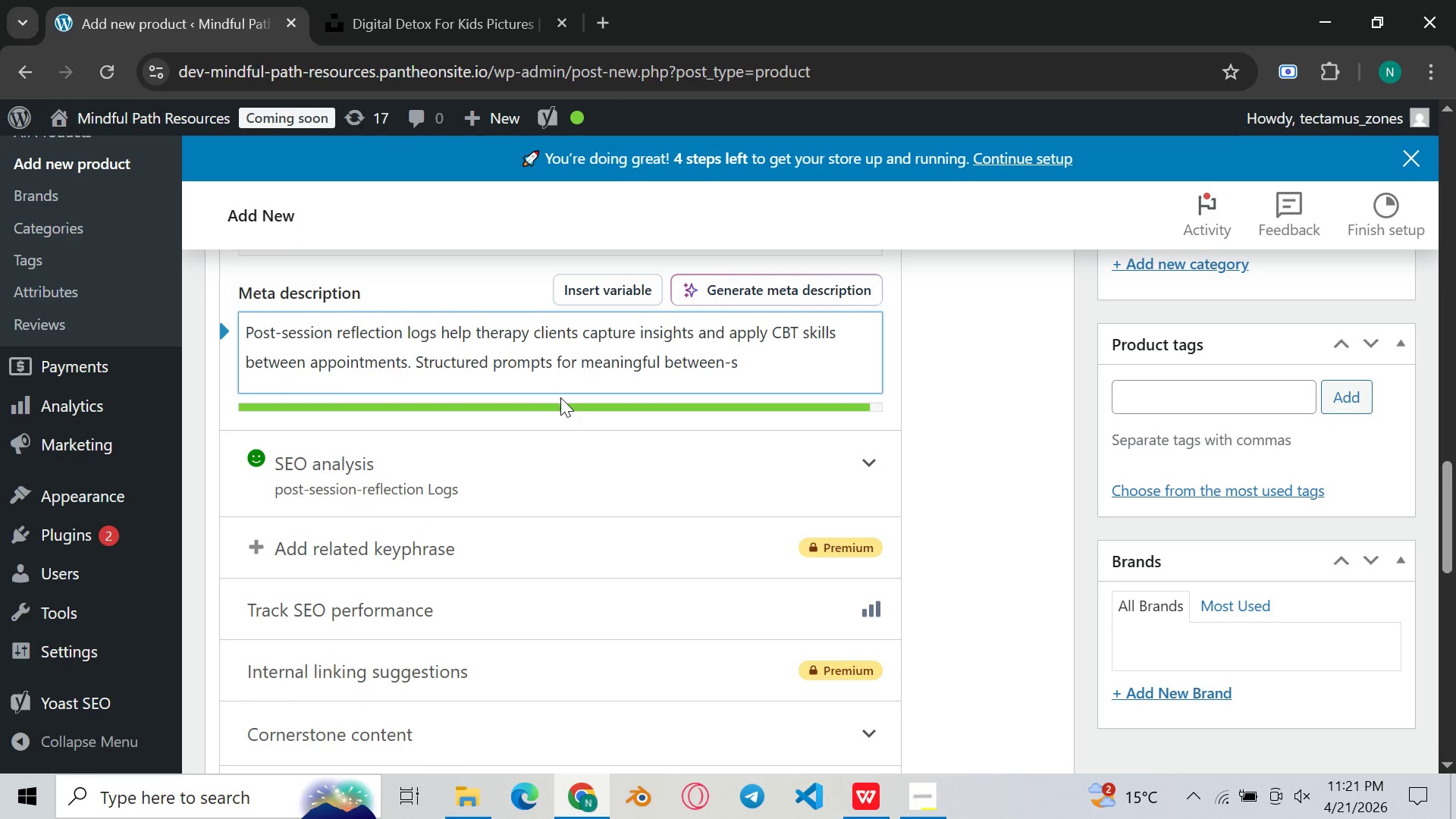 
key(Control+ControlLeft)
 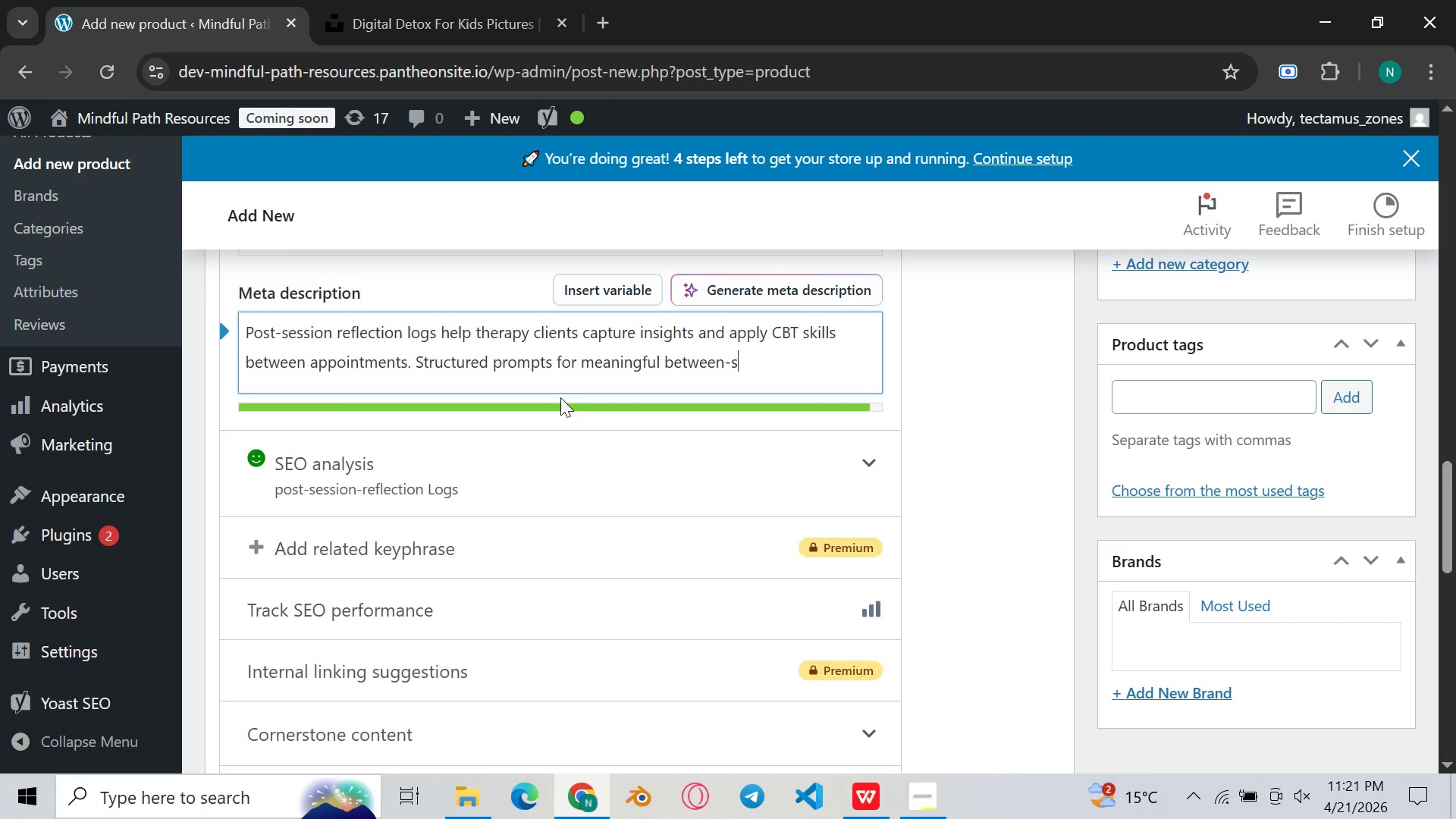 
key(Control+Z)
 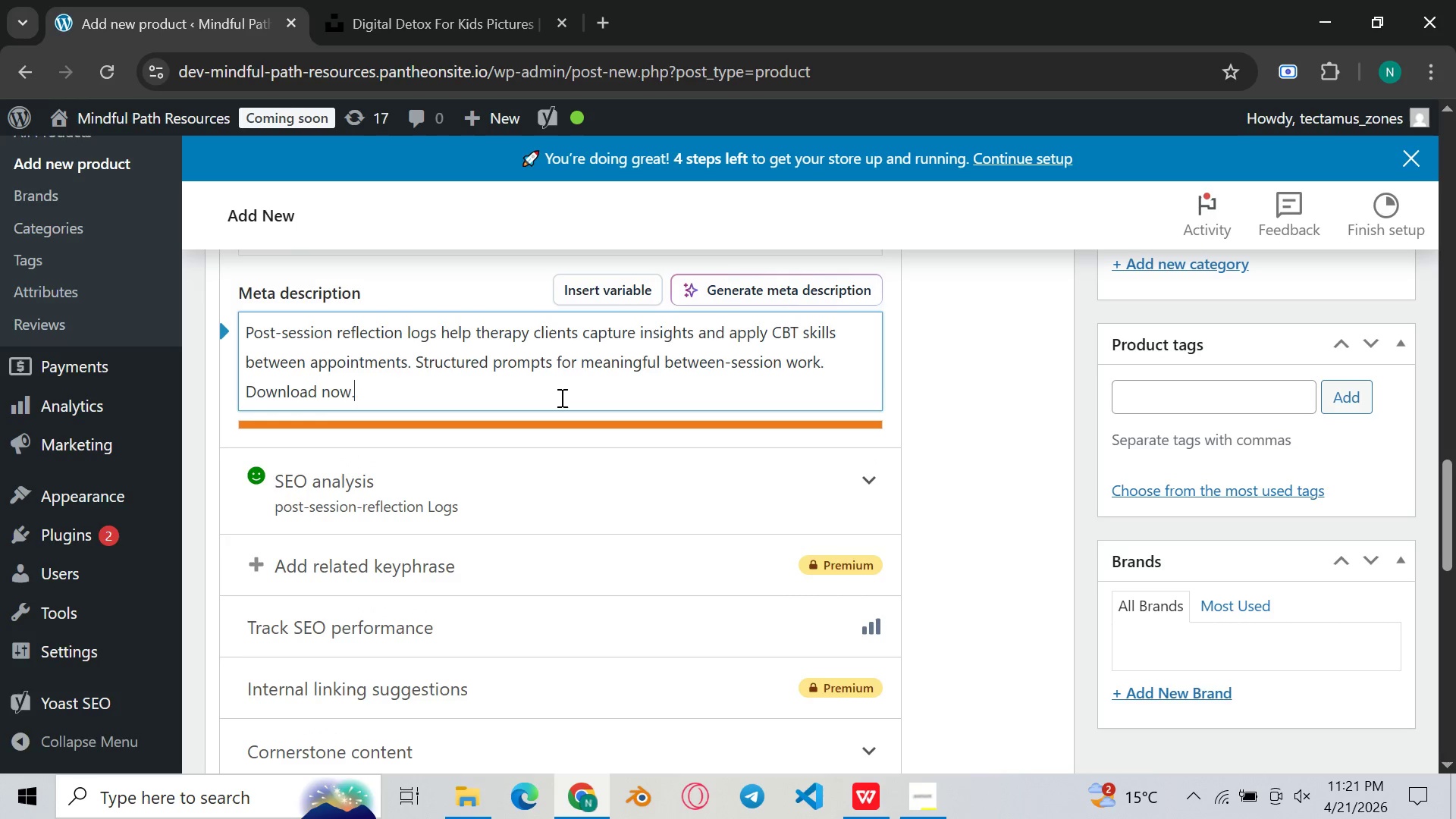 
key(Backspace)
 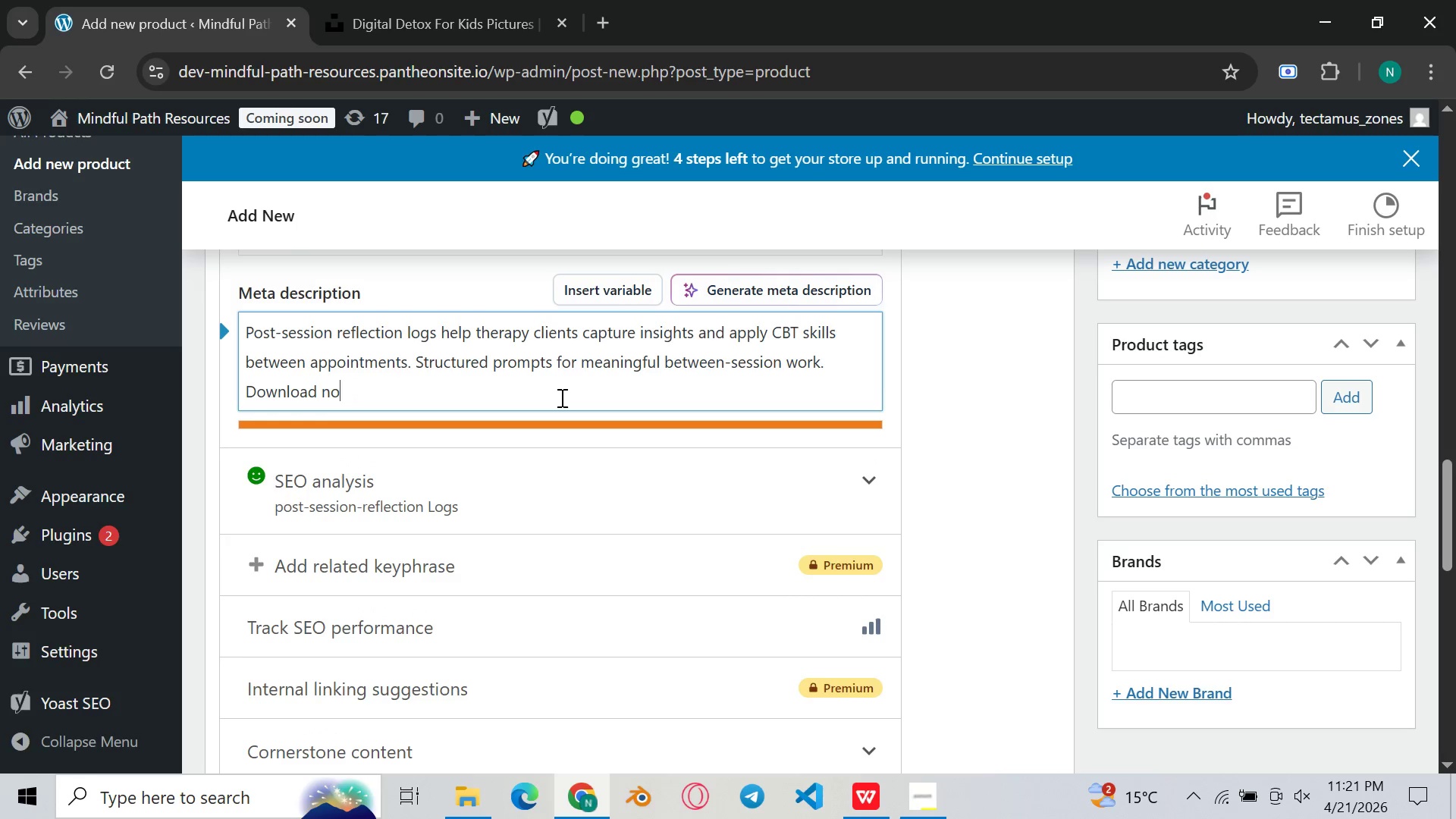 
key(Backspace)
 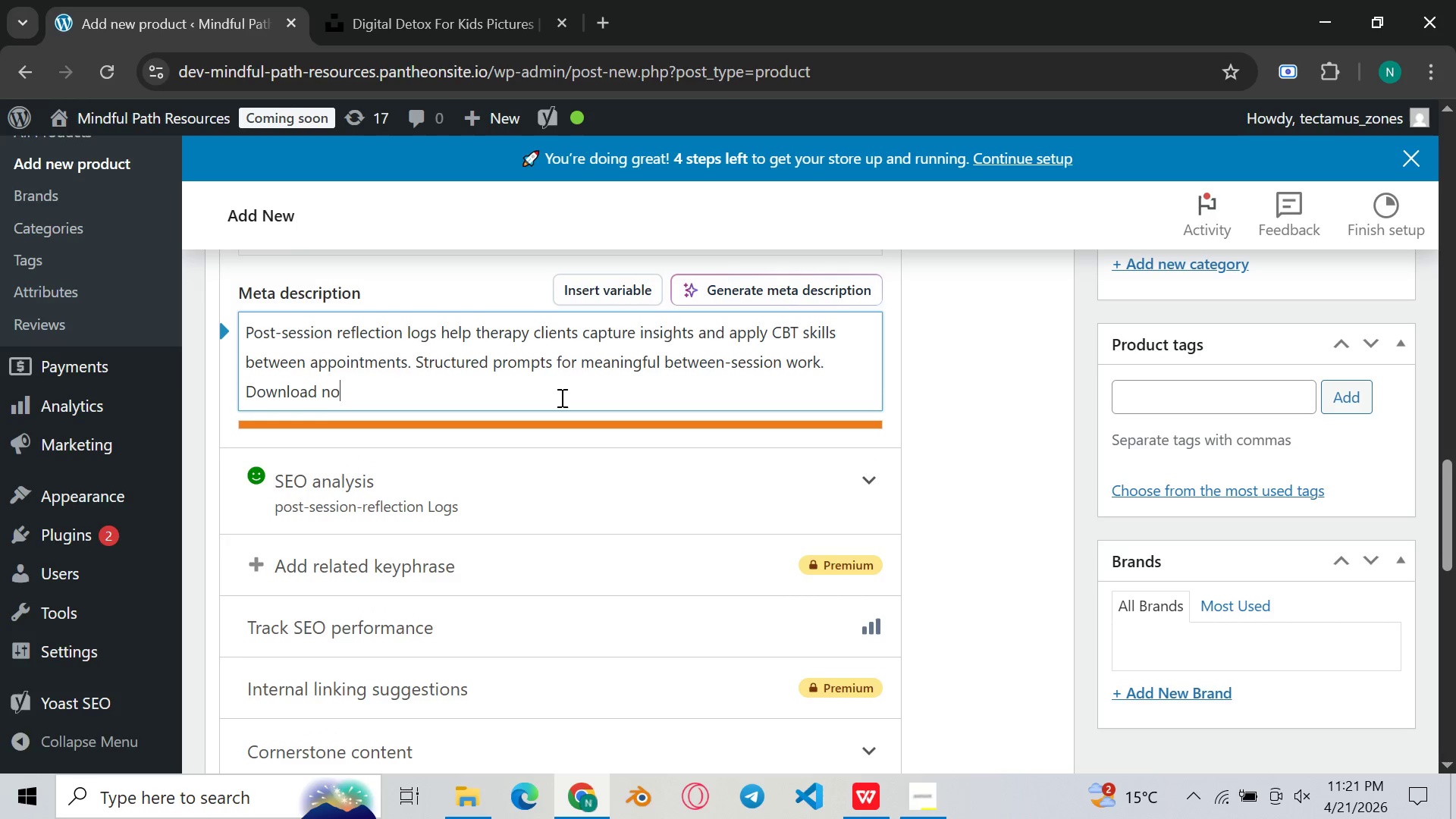 
key(Backspace)
 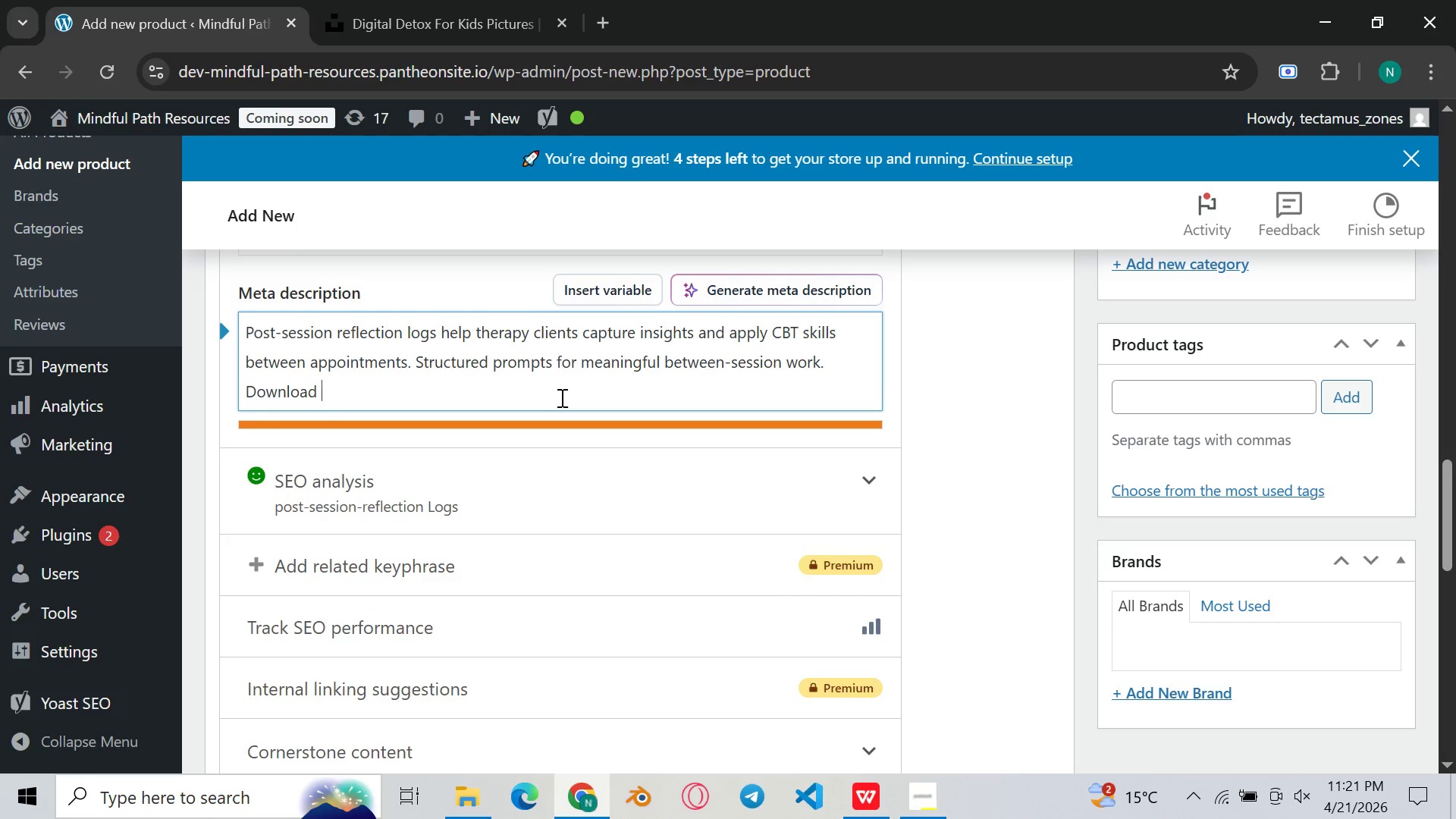 
hold_key(key=Backspace, duration=0.69)
 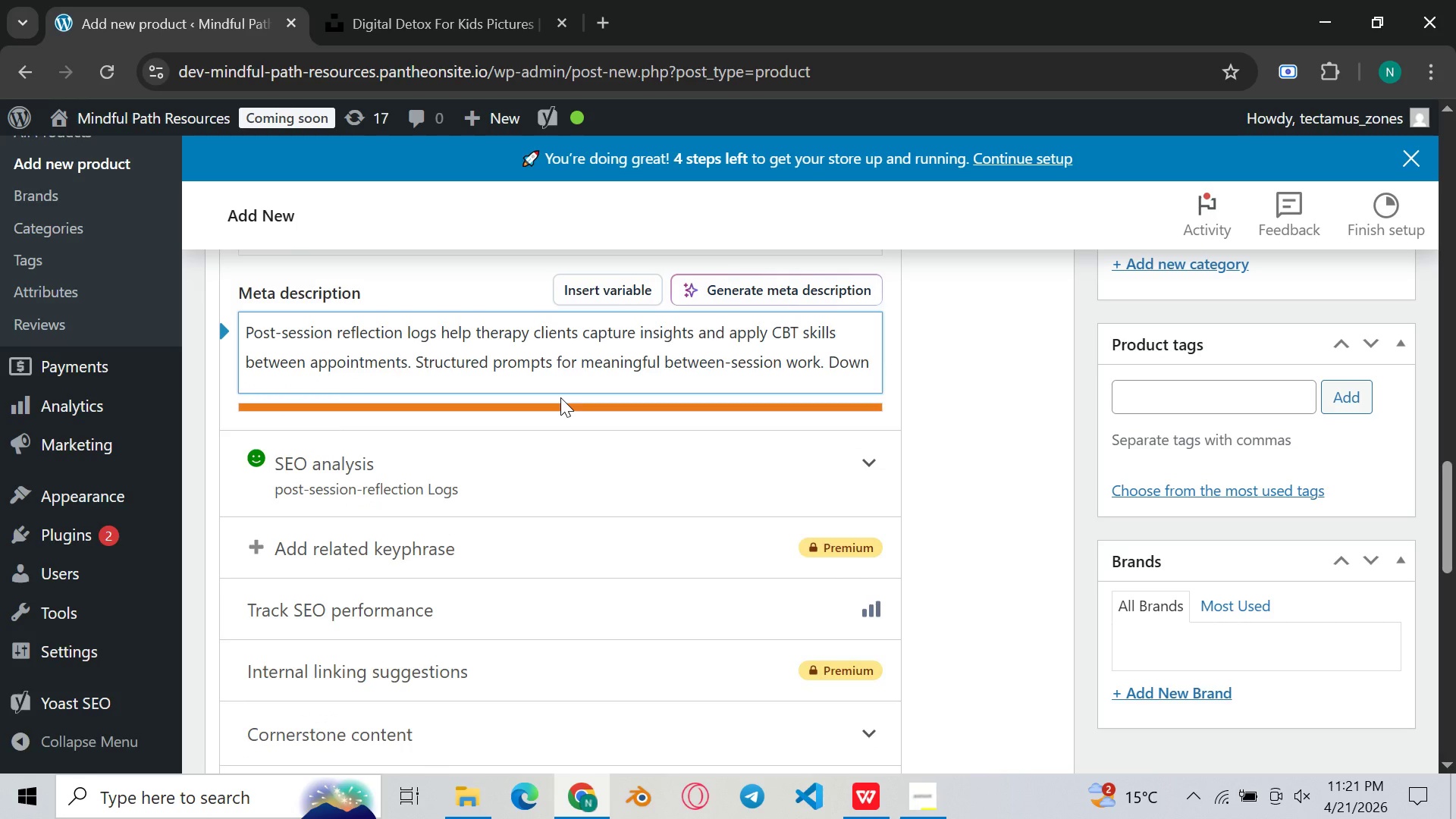 
hold_key(key=Backspace, duration=0.73)
 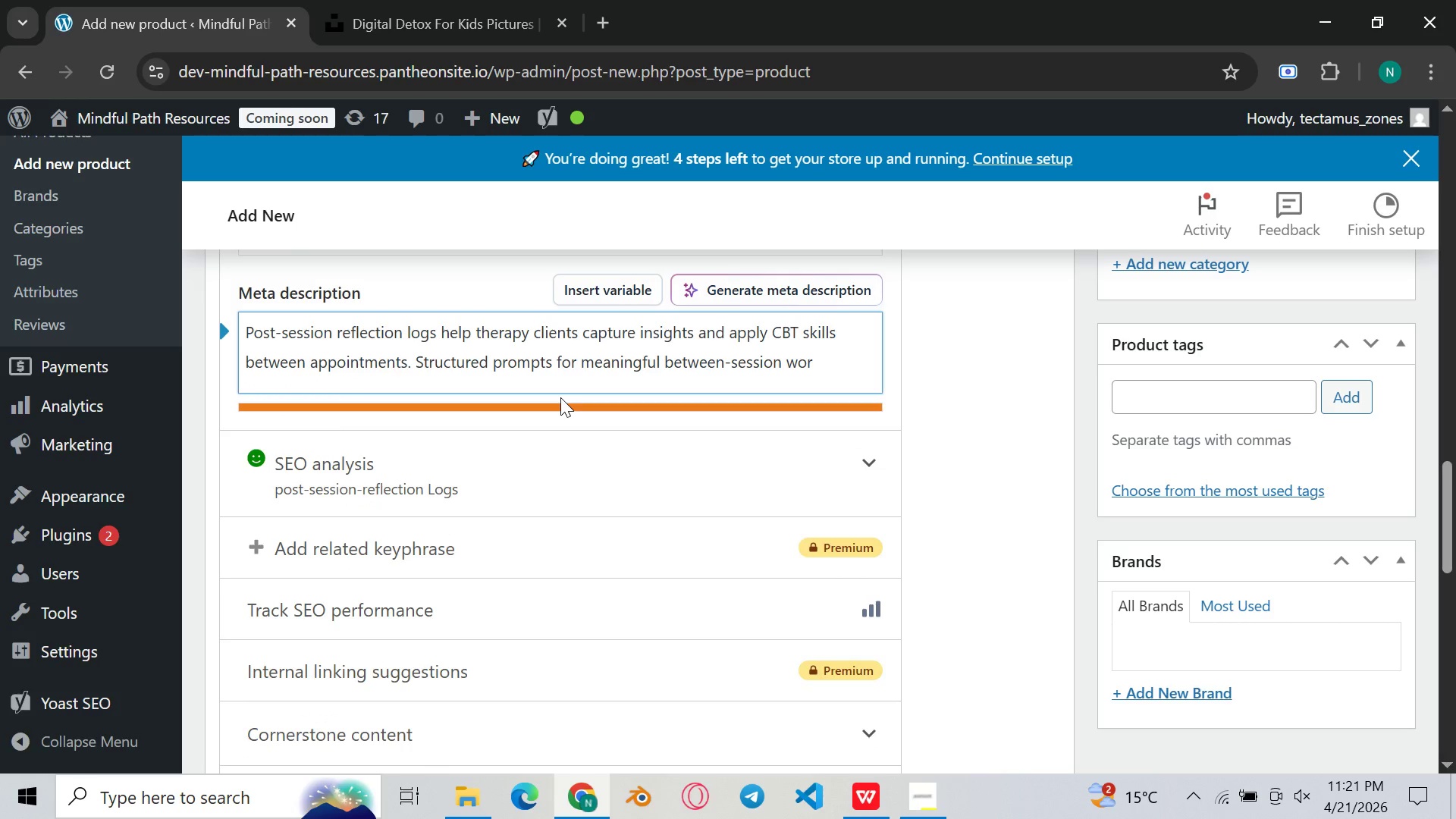 
key(Backspace)
key(Backspace)
key(Backspace)
key(Backspace)
key(Backspace)
type(session-work.)
key(Backspace)
 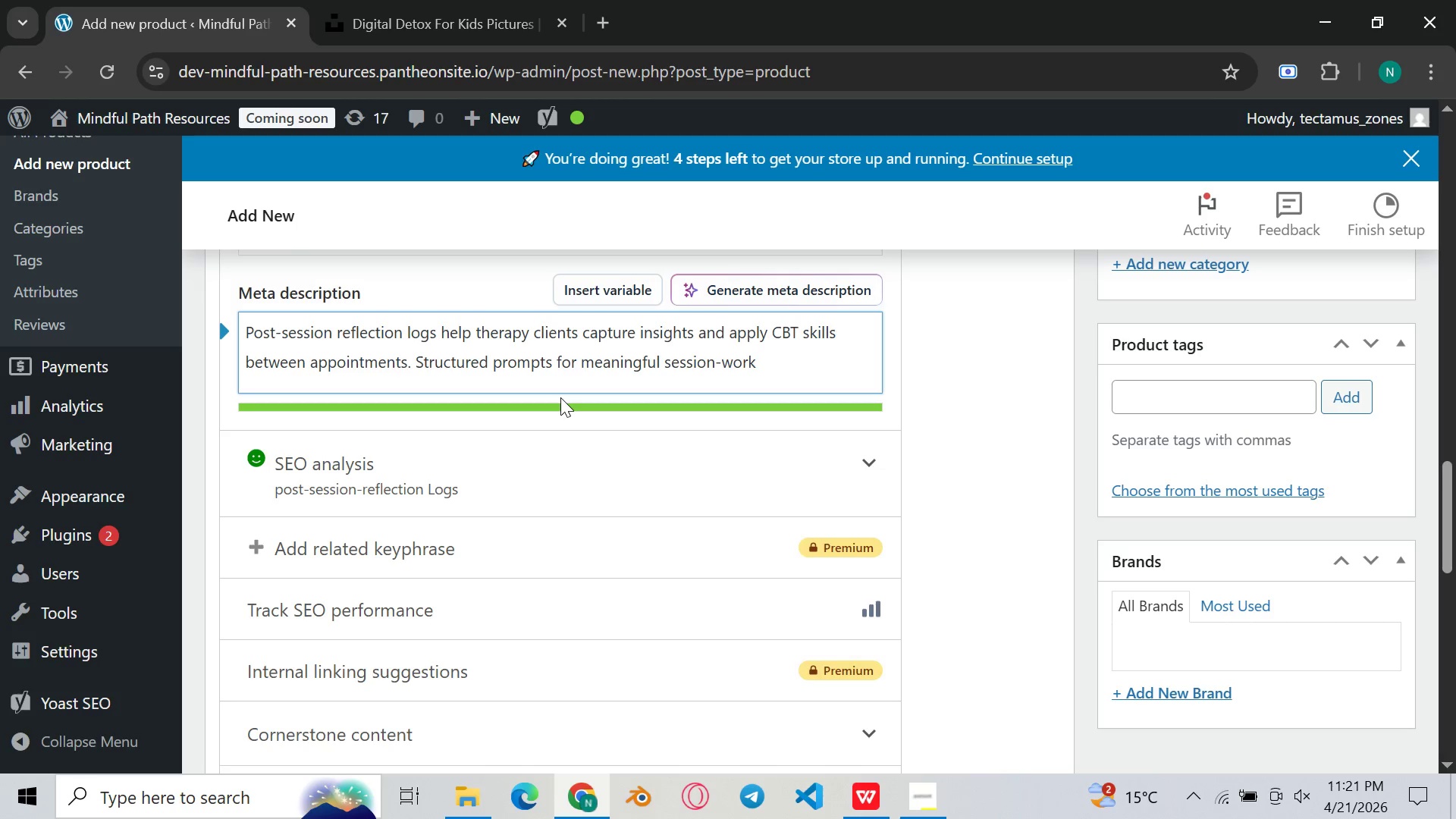 
wait(9.05)
 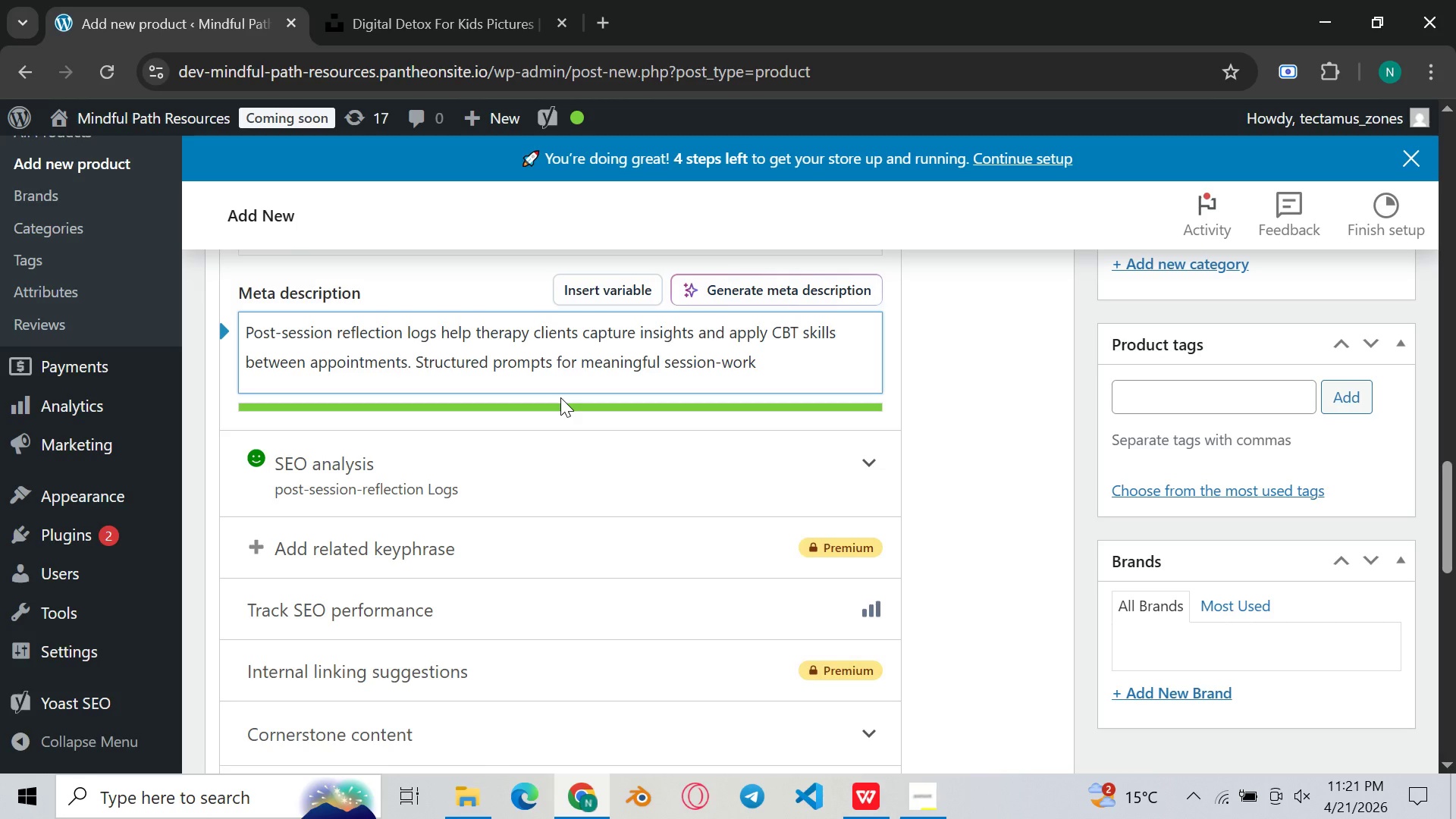 
left_click([550, 366])
 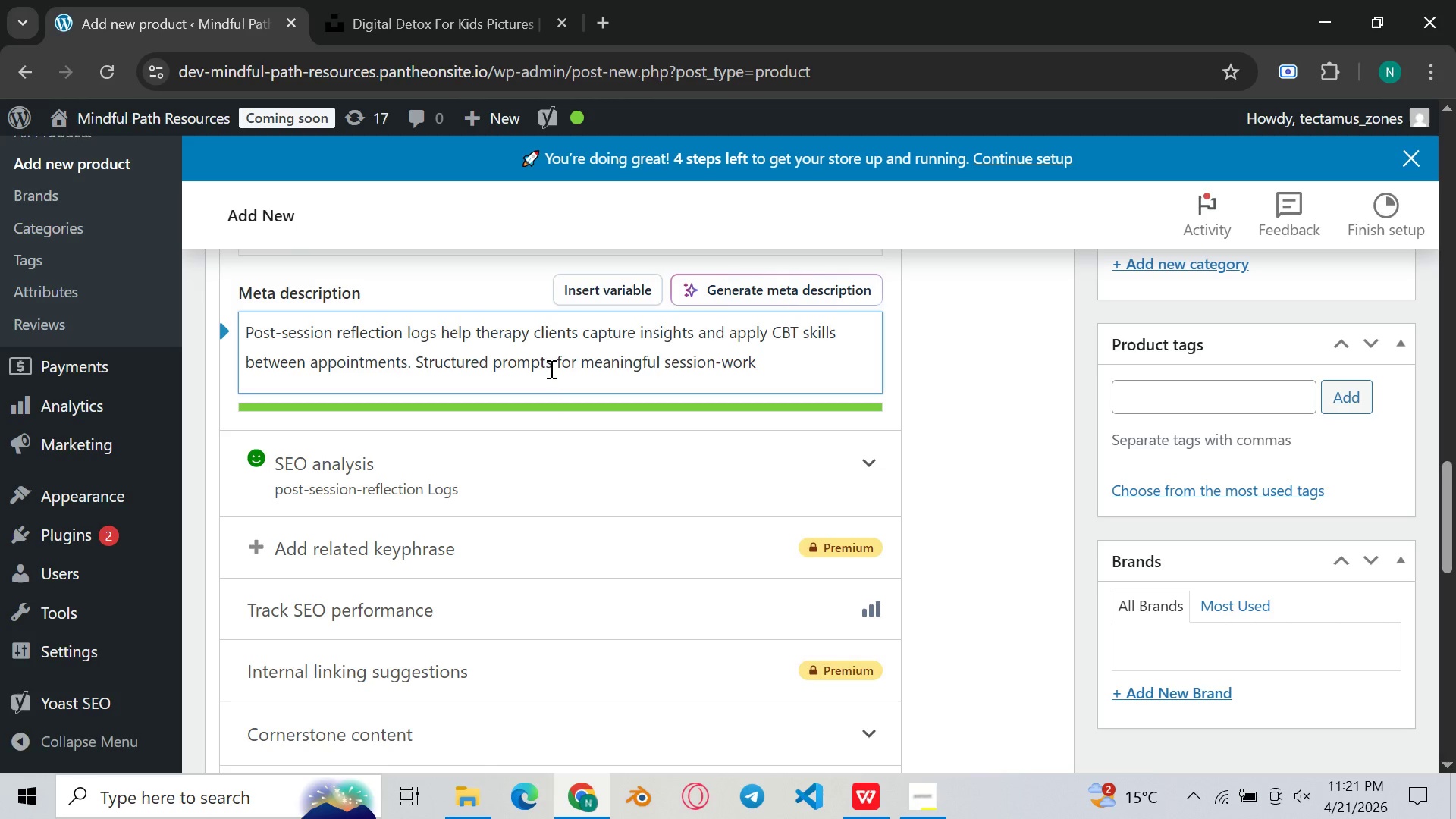 
key(Backspace)
 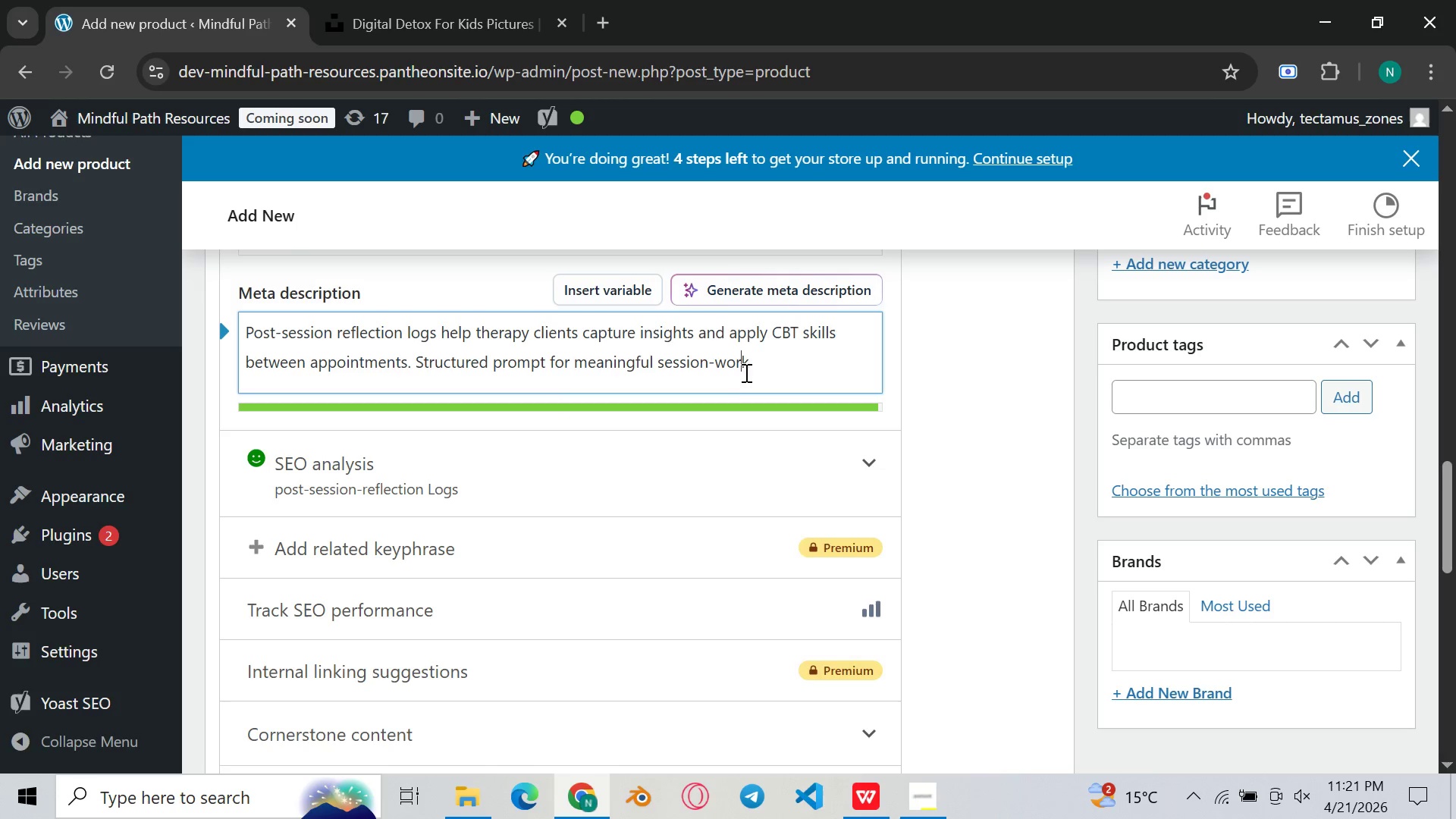 
double_click([752, 364])
 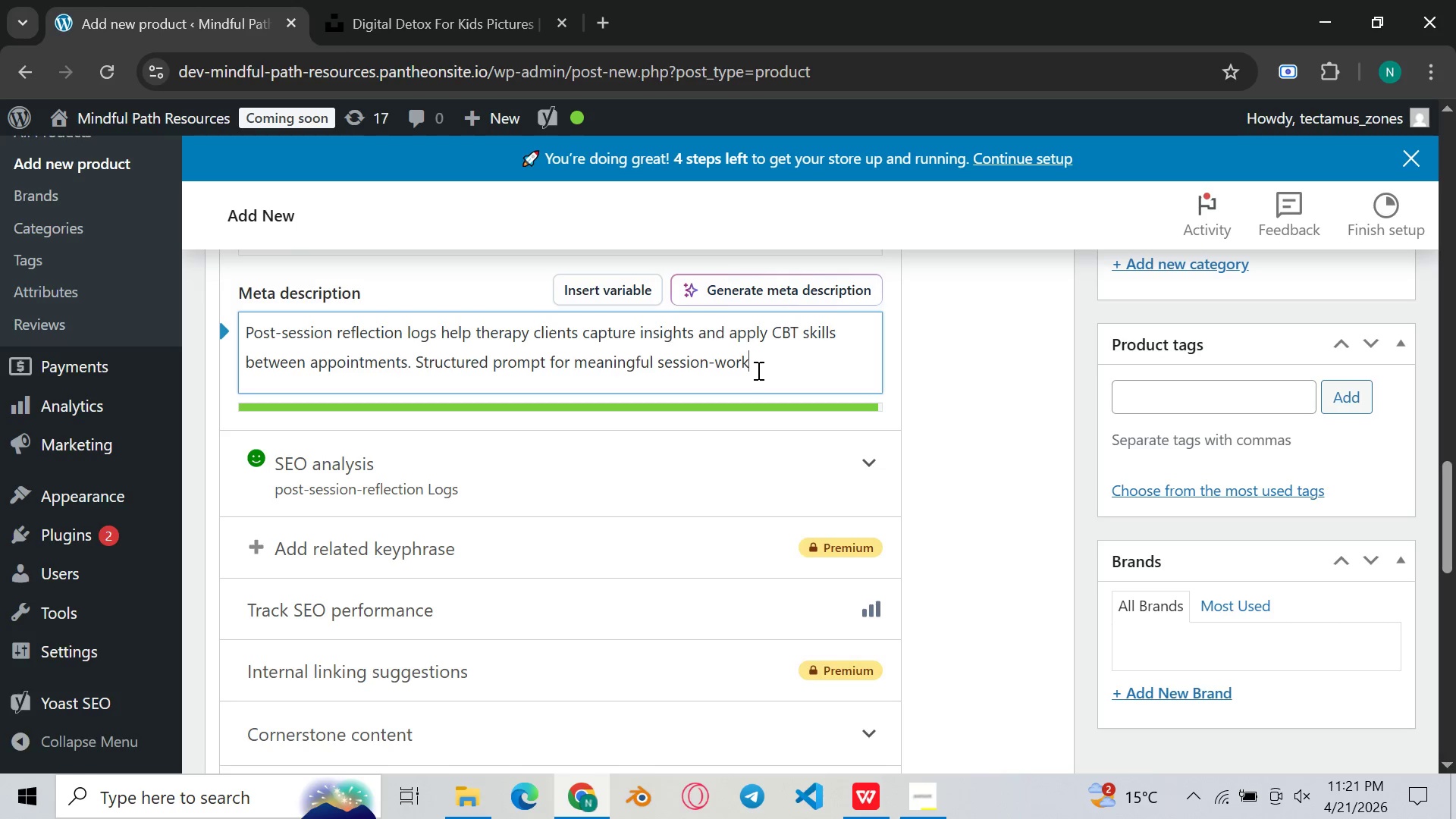 
key(S)
 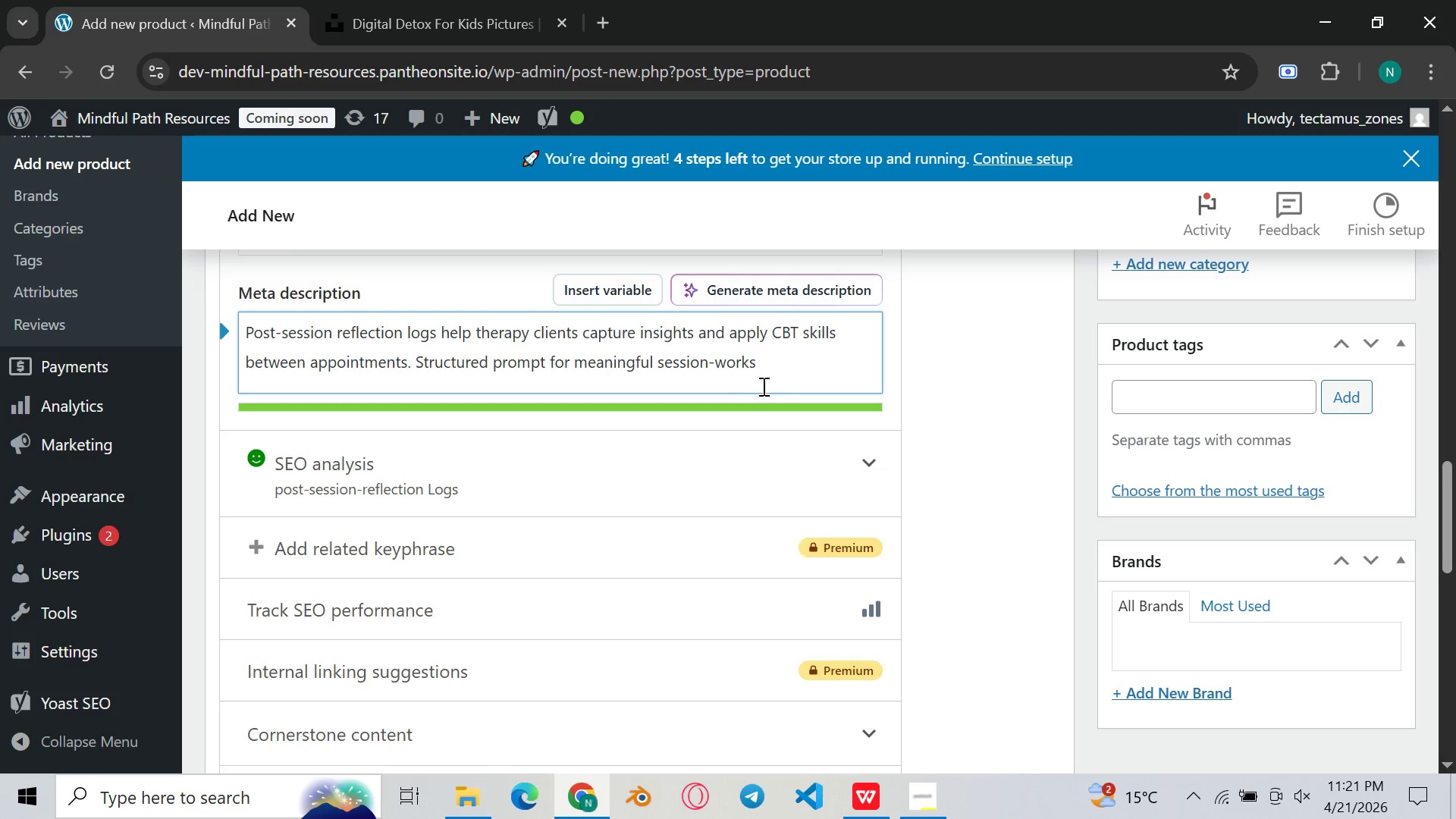 
key(Period)
 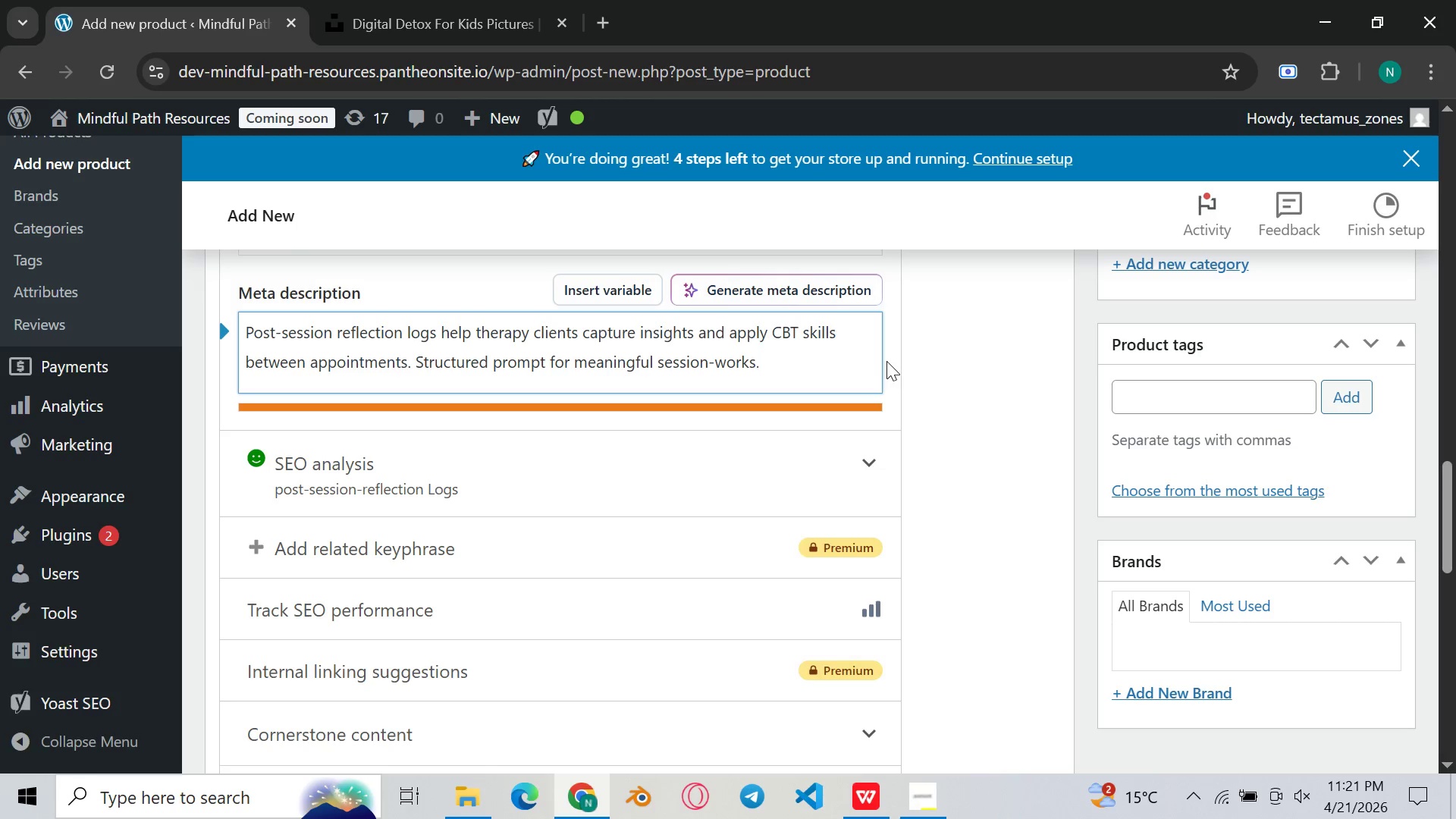 
key(Backspace)
 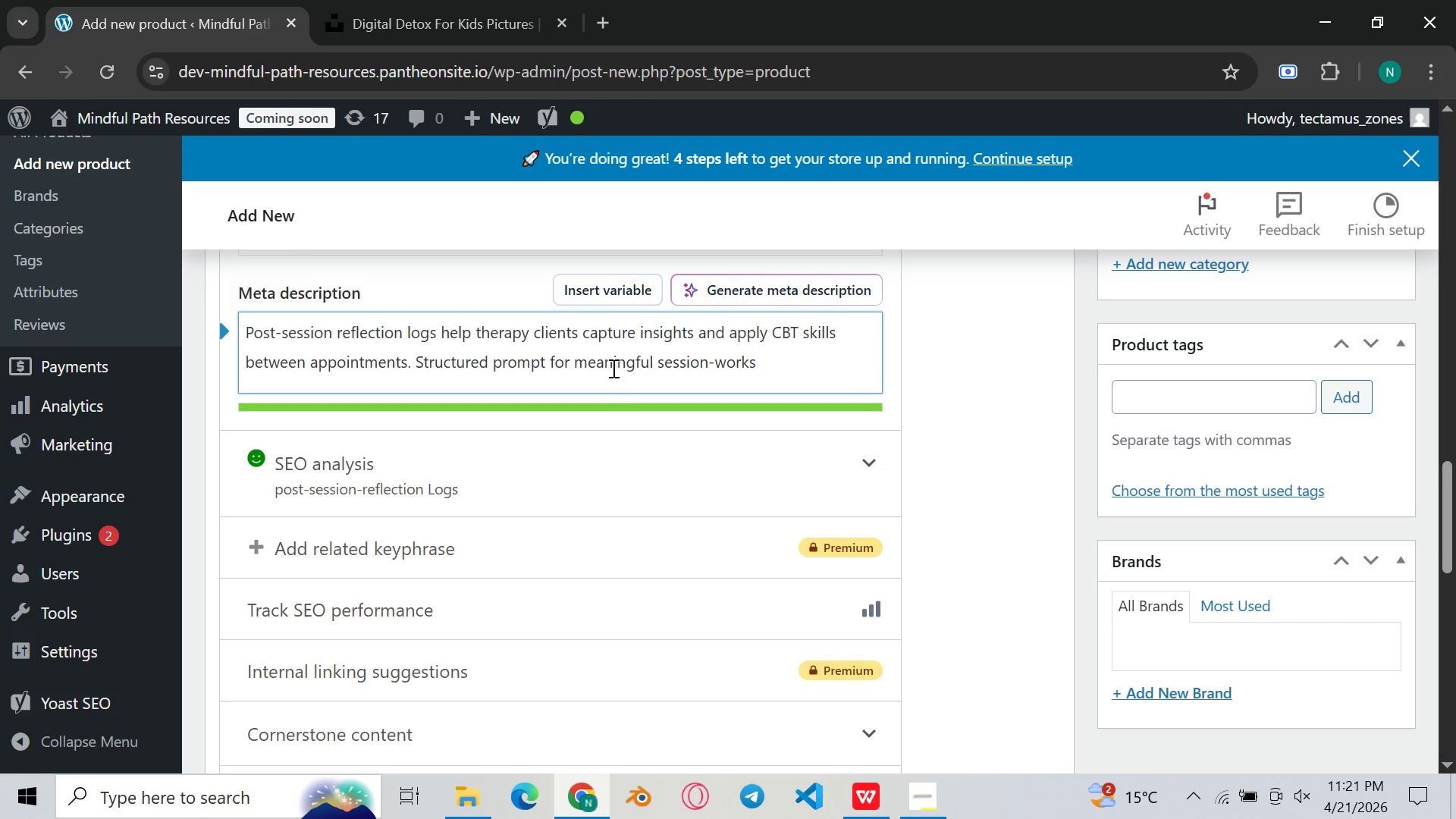 
wait(8.02)
 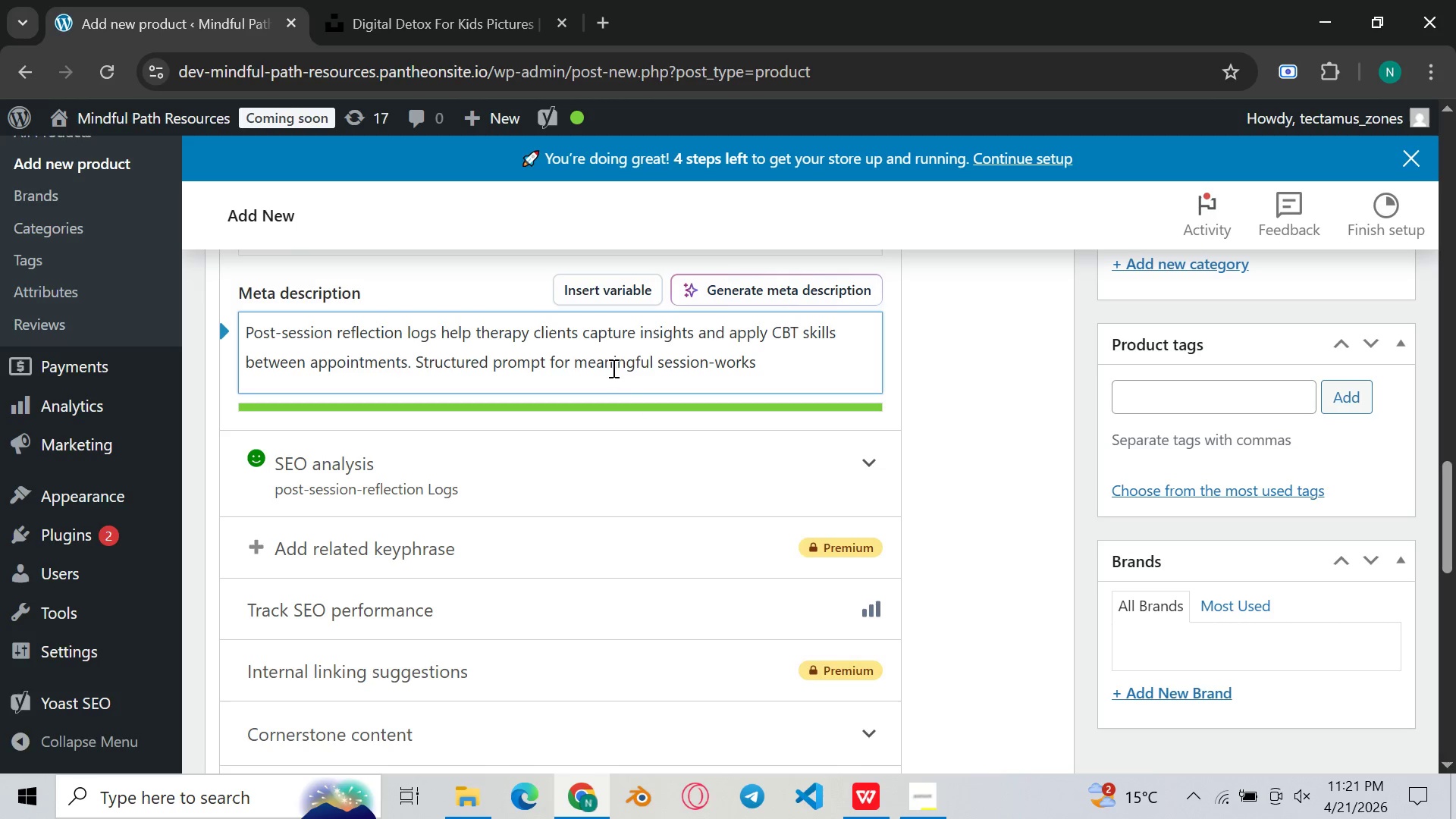 
key(Backspace)
 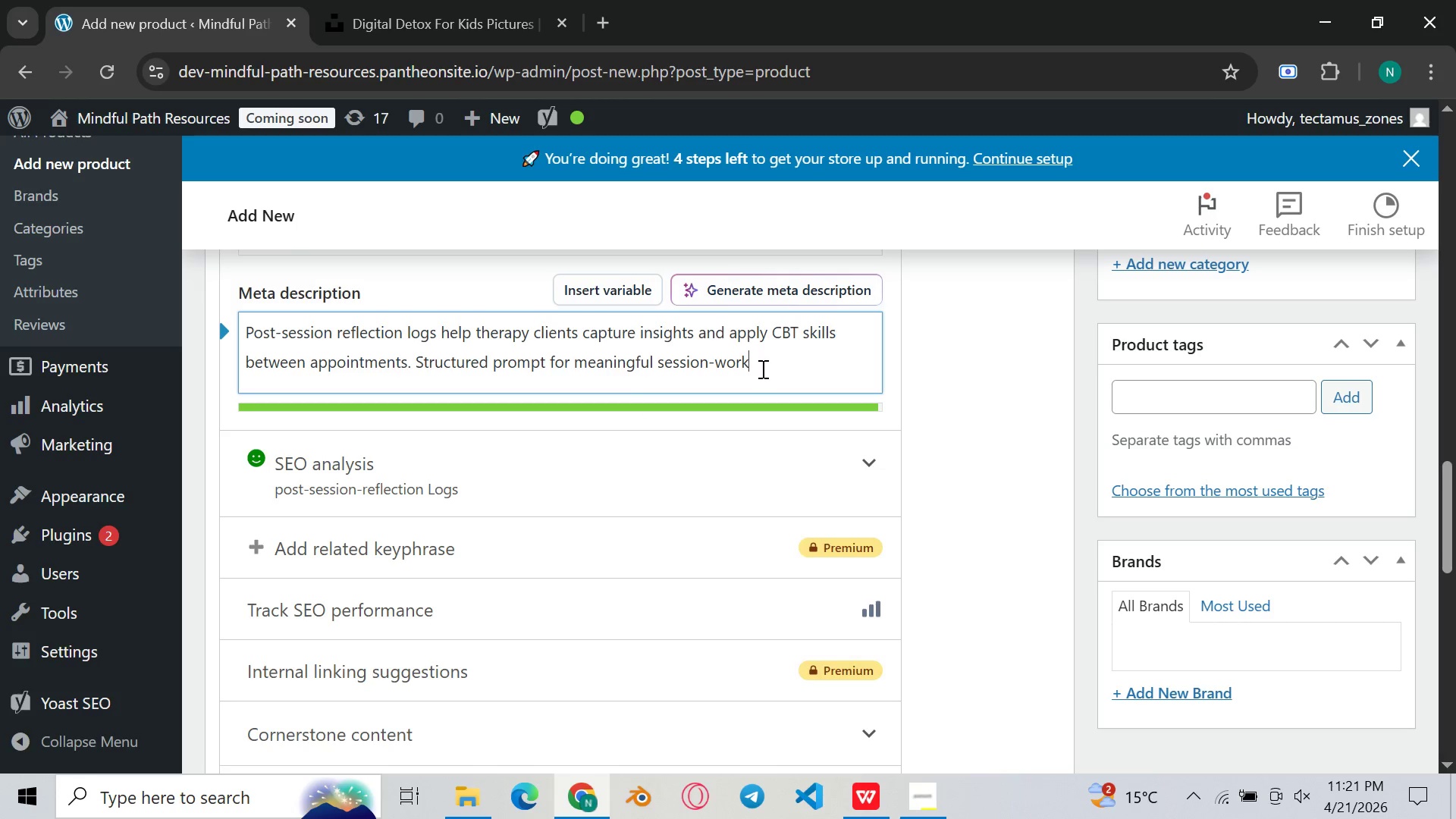 
hold_key(key=Backspace, duration=0.61)
 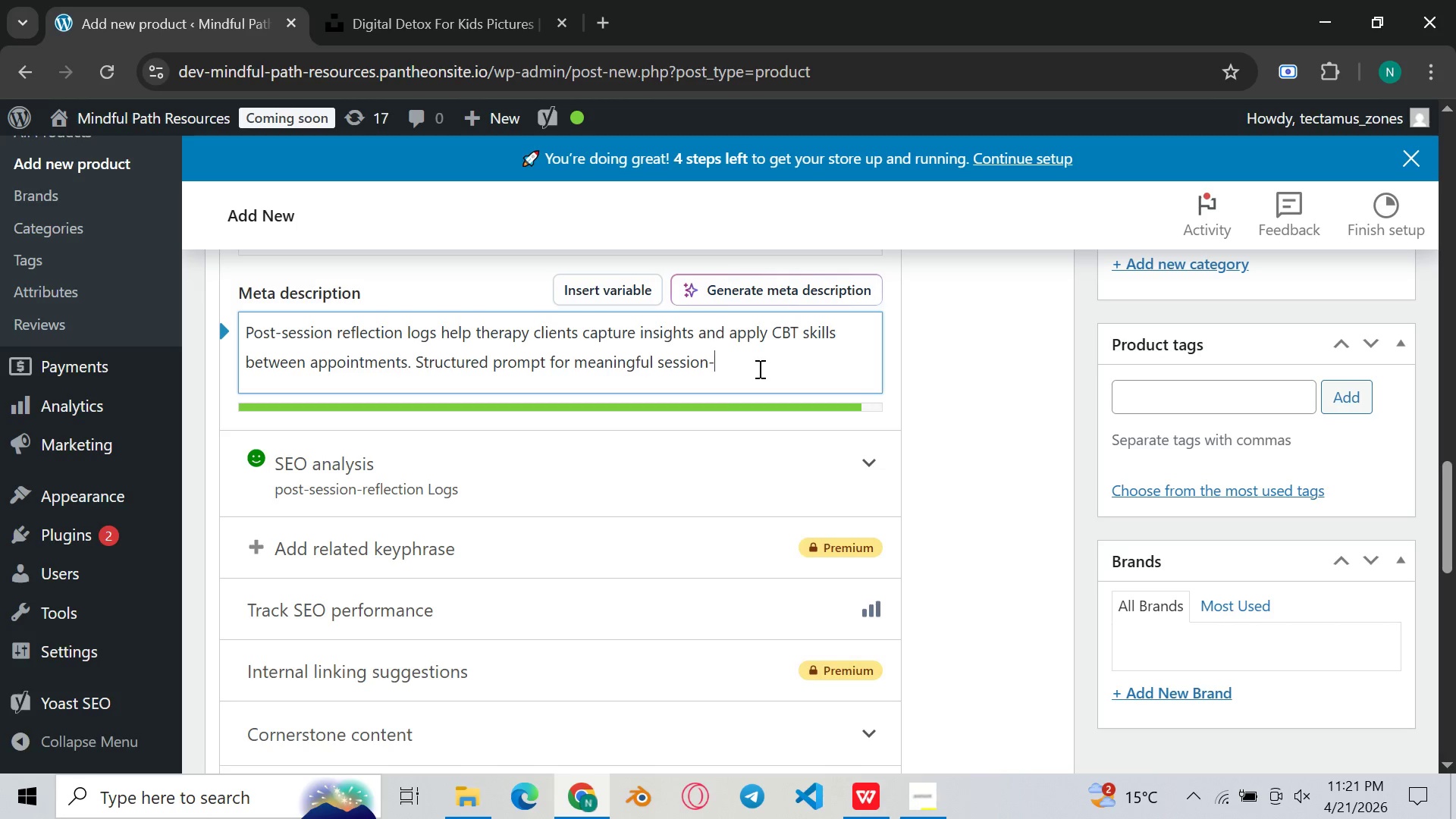 
key(Backspace)
 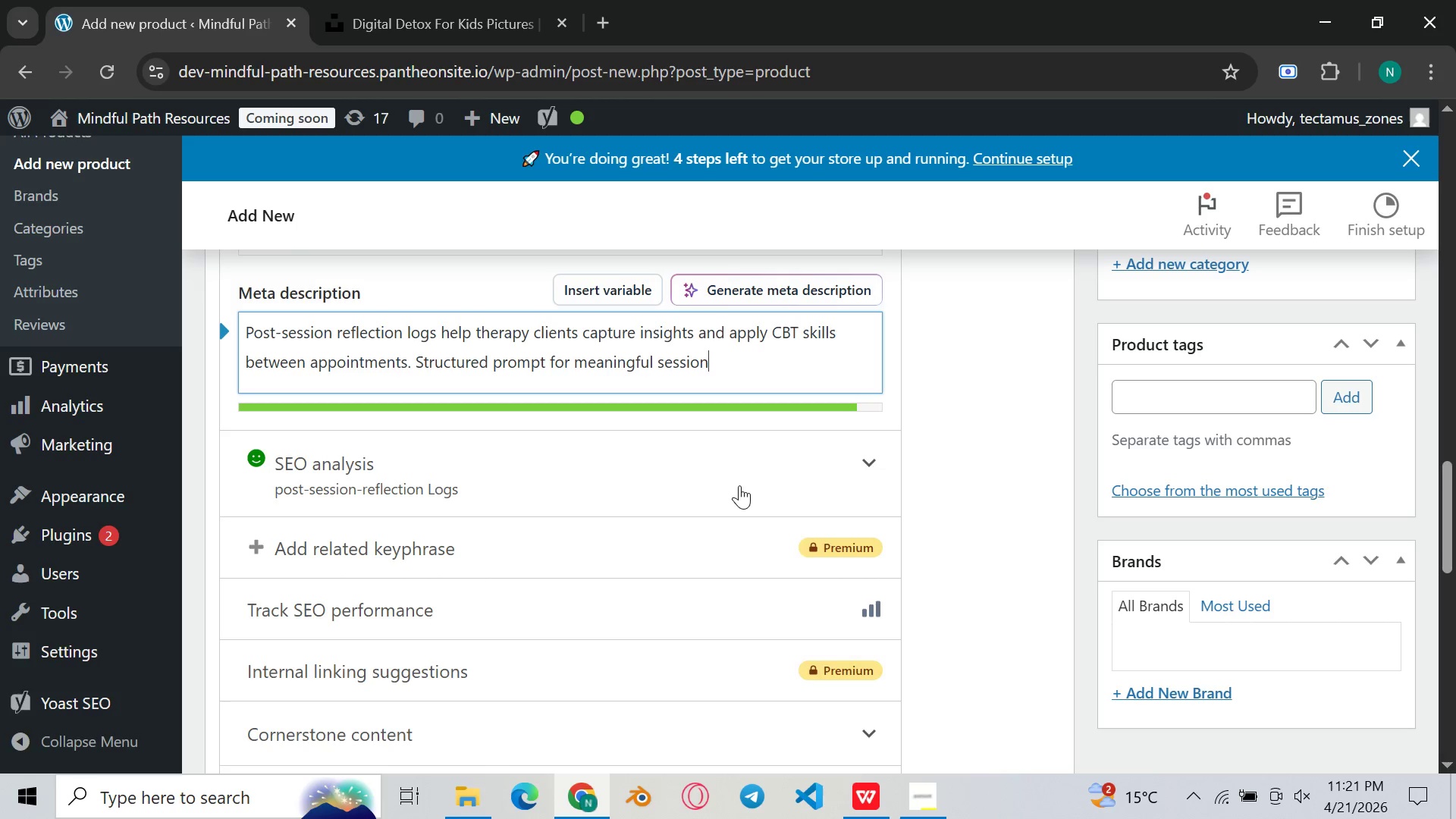 
key(S)
 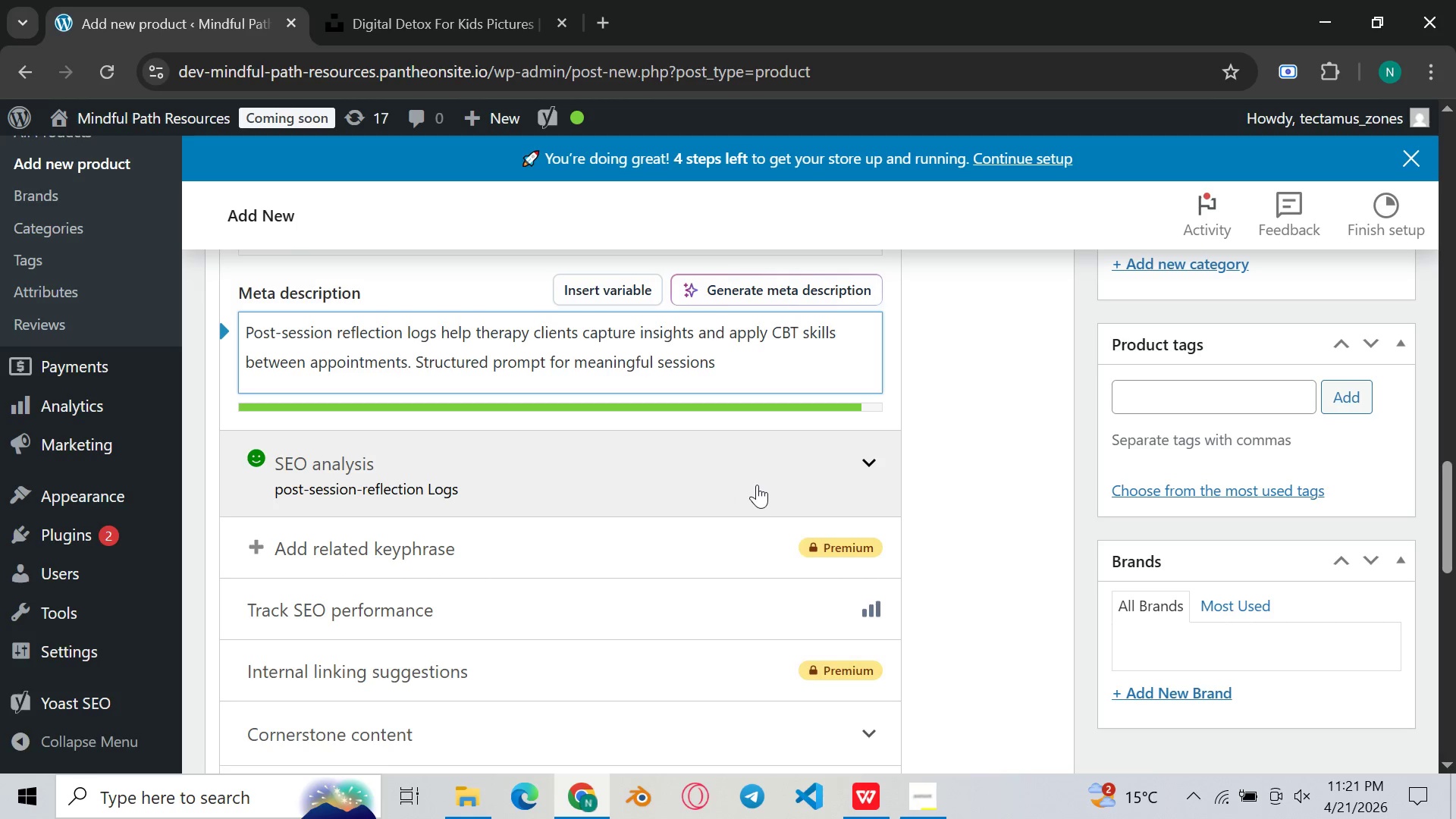 
key(Period)
 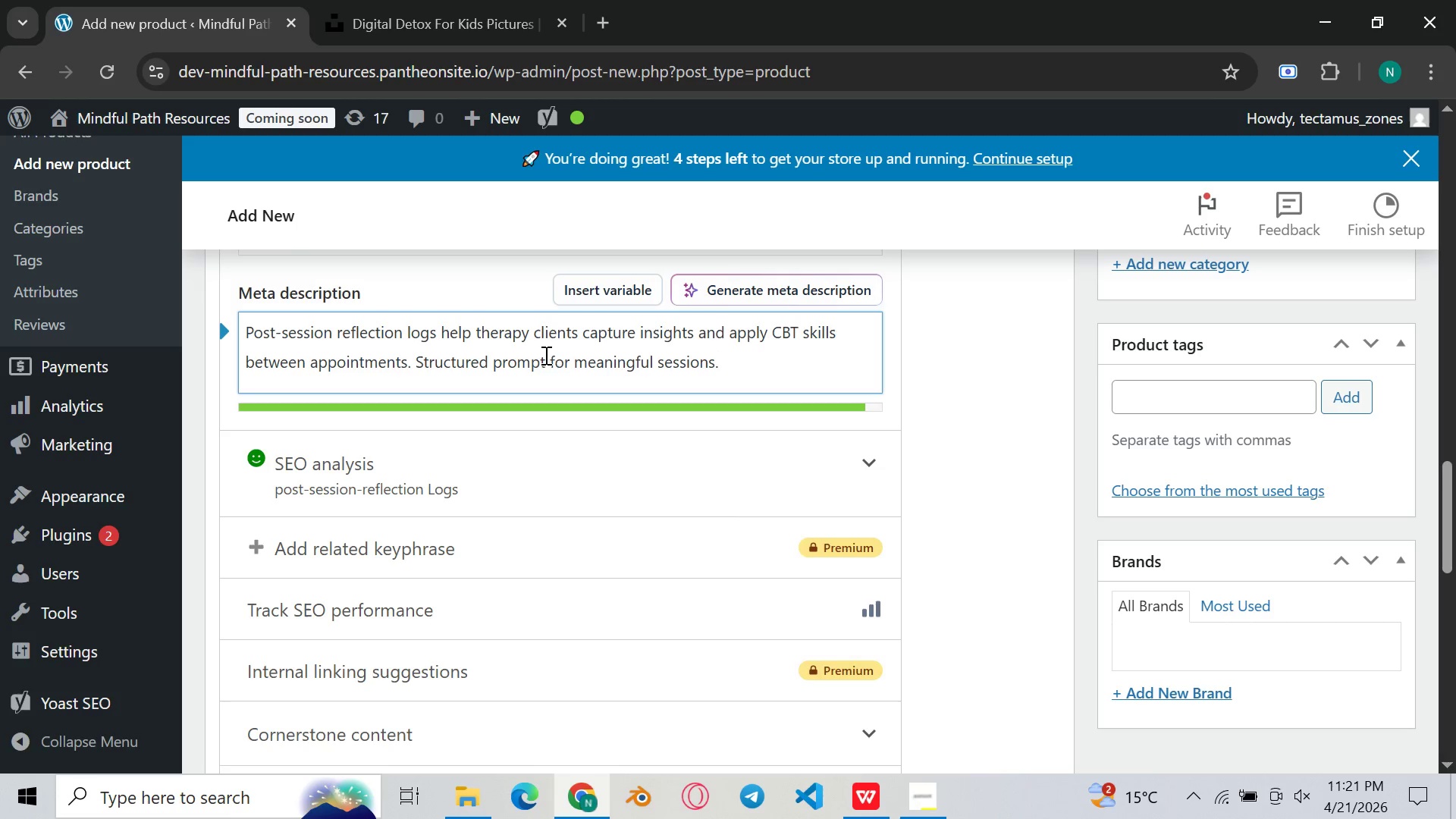 
left_click([544, 360])
 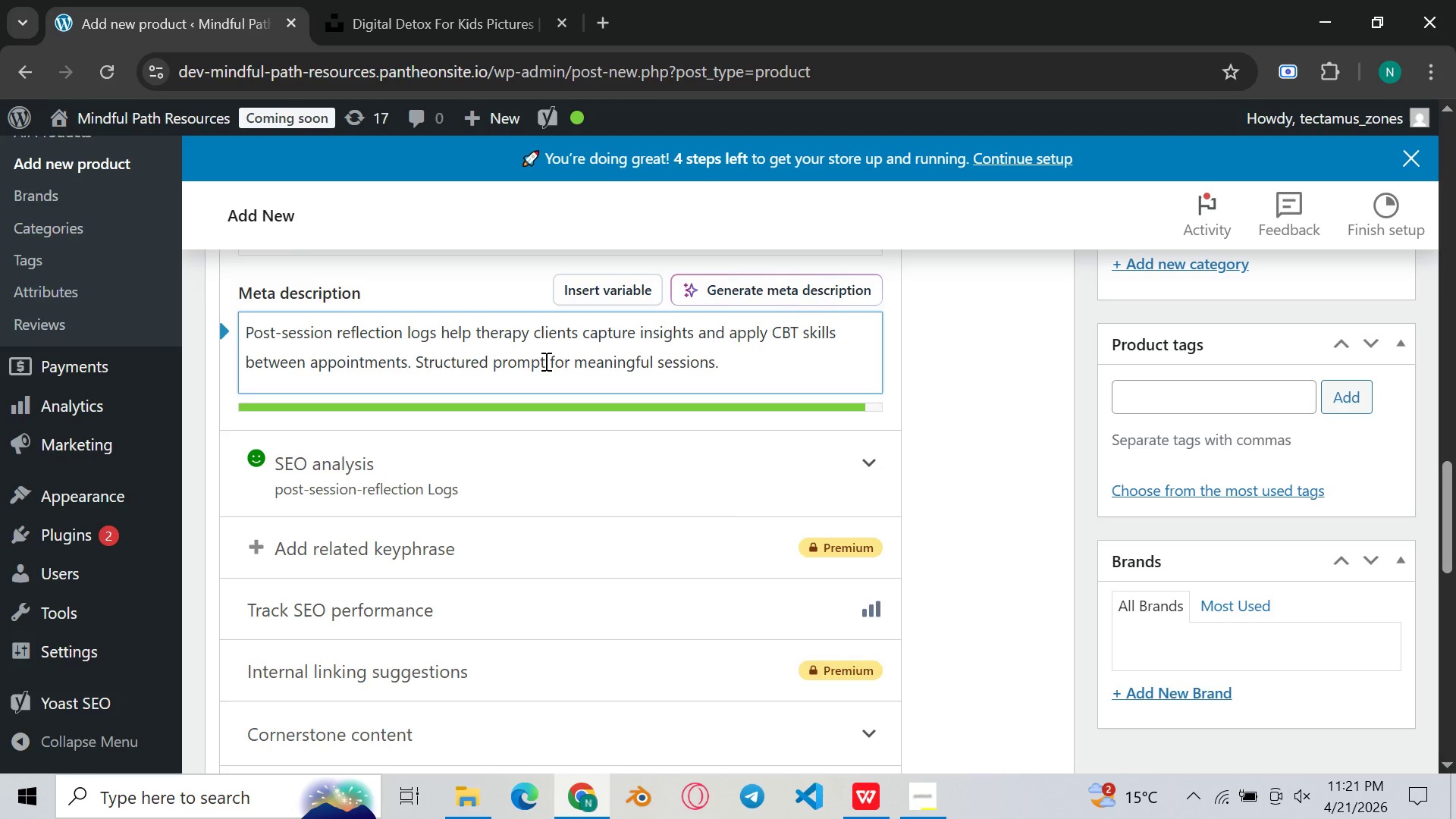 
key(S)
 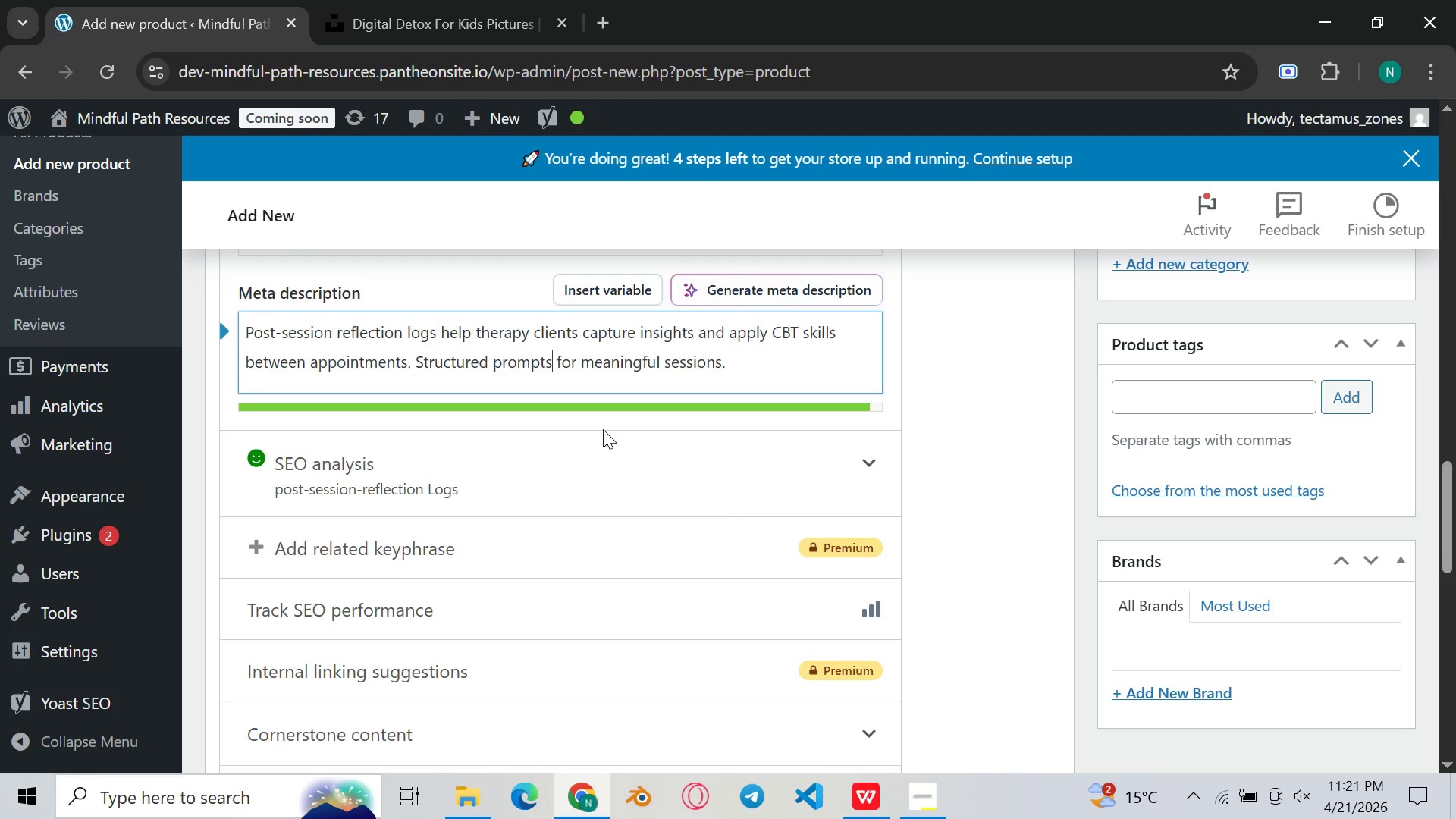 
scroll: coordinate [603, 429], scroll_direction: up, amount: 8.0
 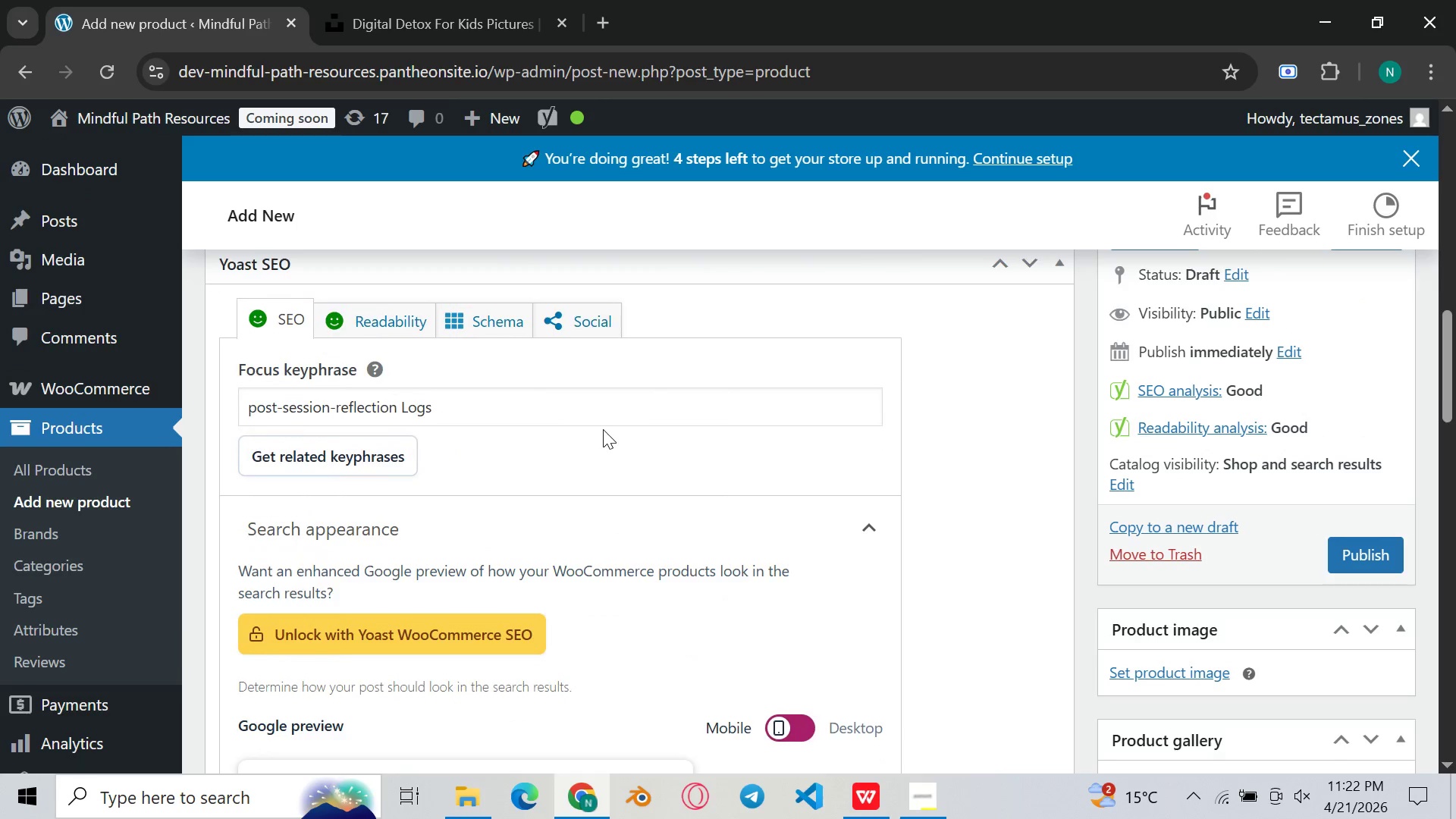 
scroll: coordinate [603, 429], scroll_direction: down, amount: 14.0
 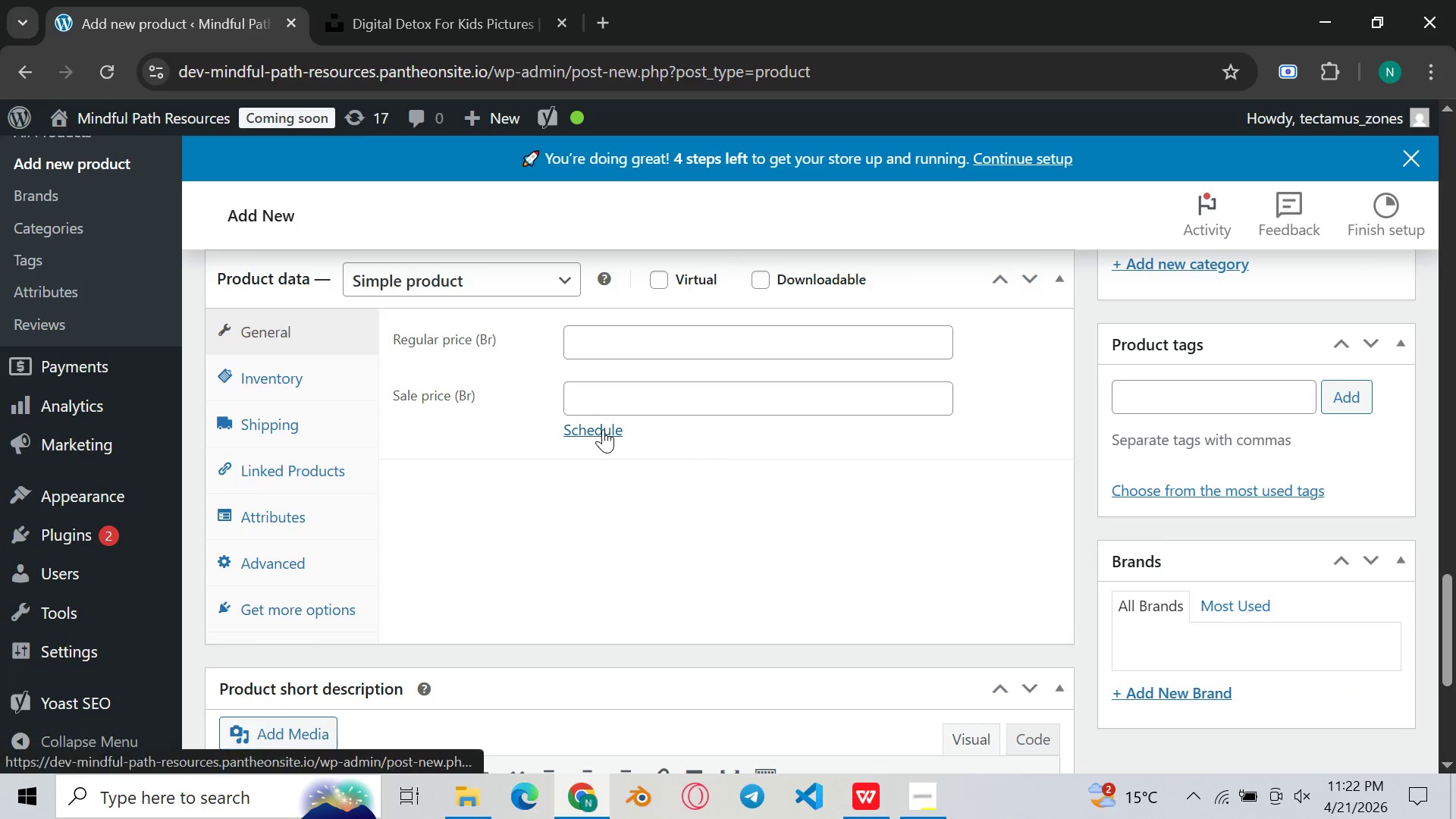 
scroll: coordinate [603, 429], scroll_direction: up, amount: 1.0
 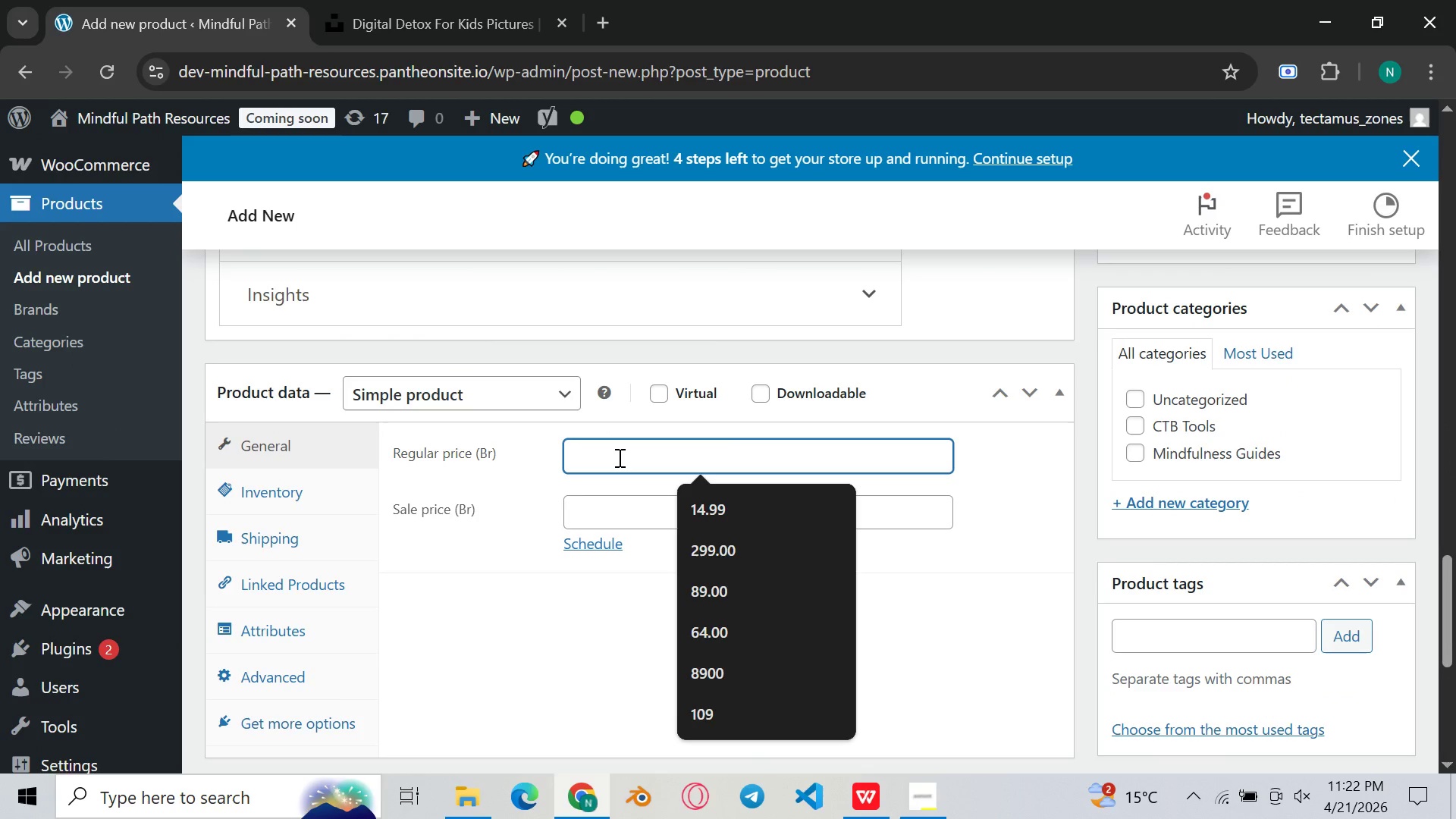 
wait(11.61)
 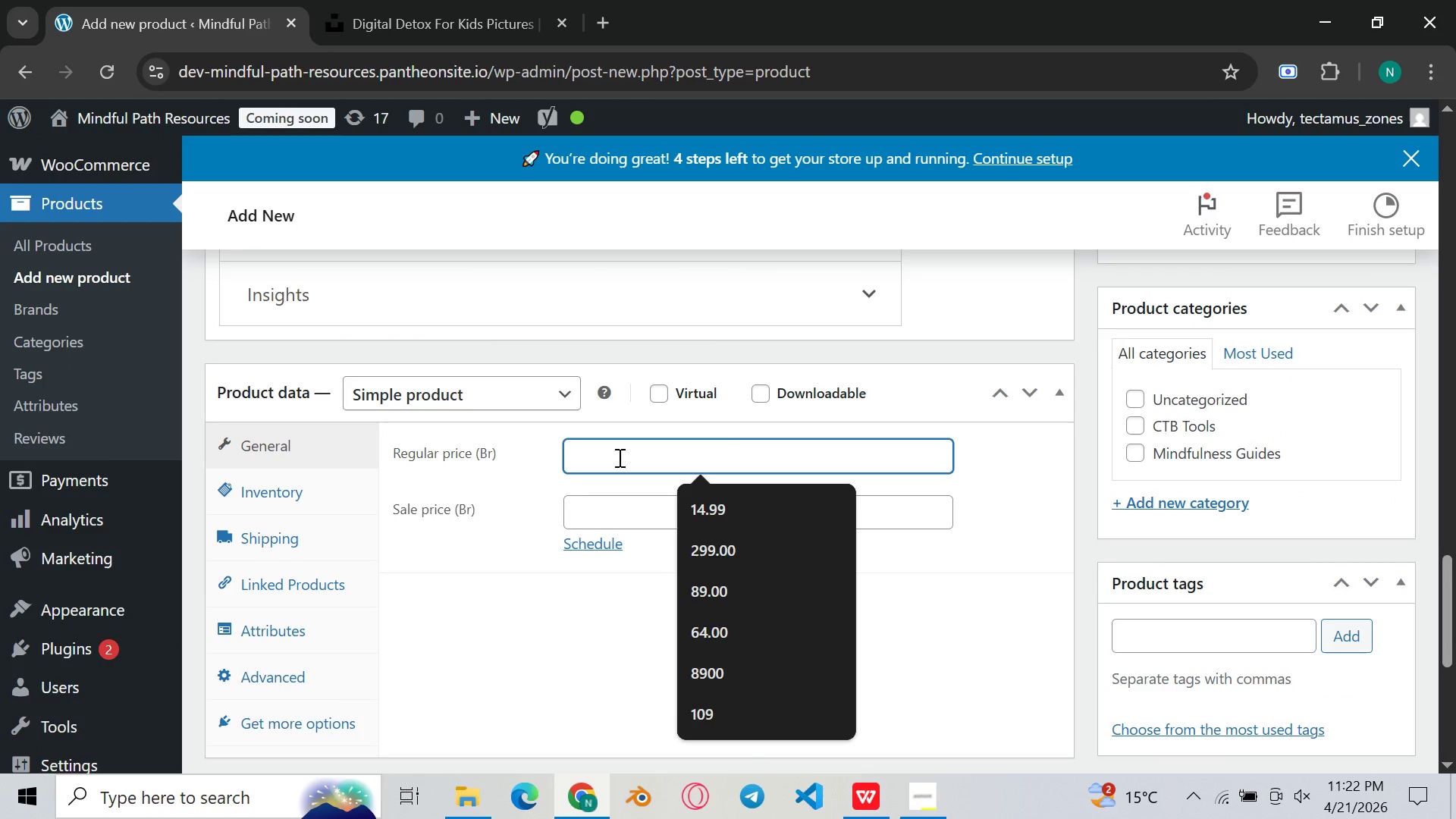 
type(19)
 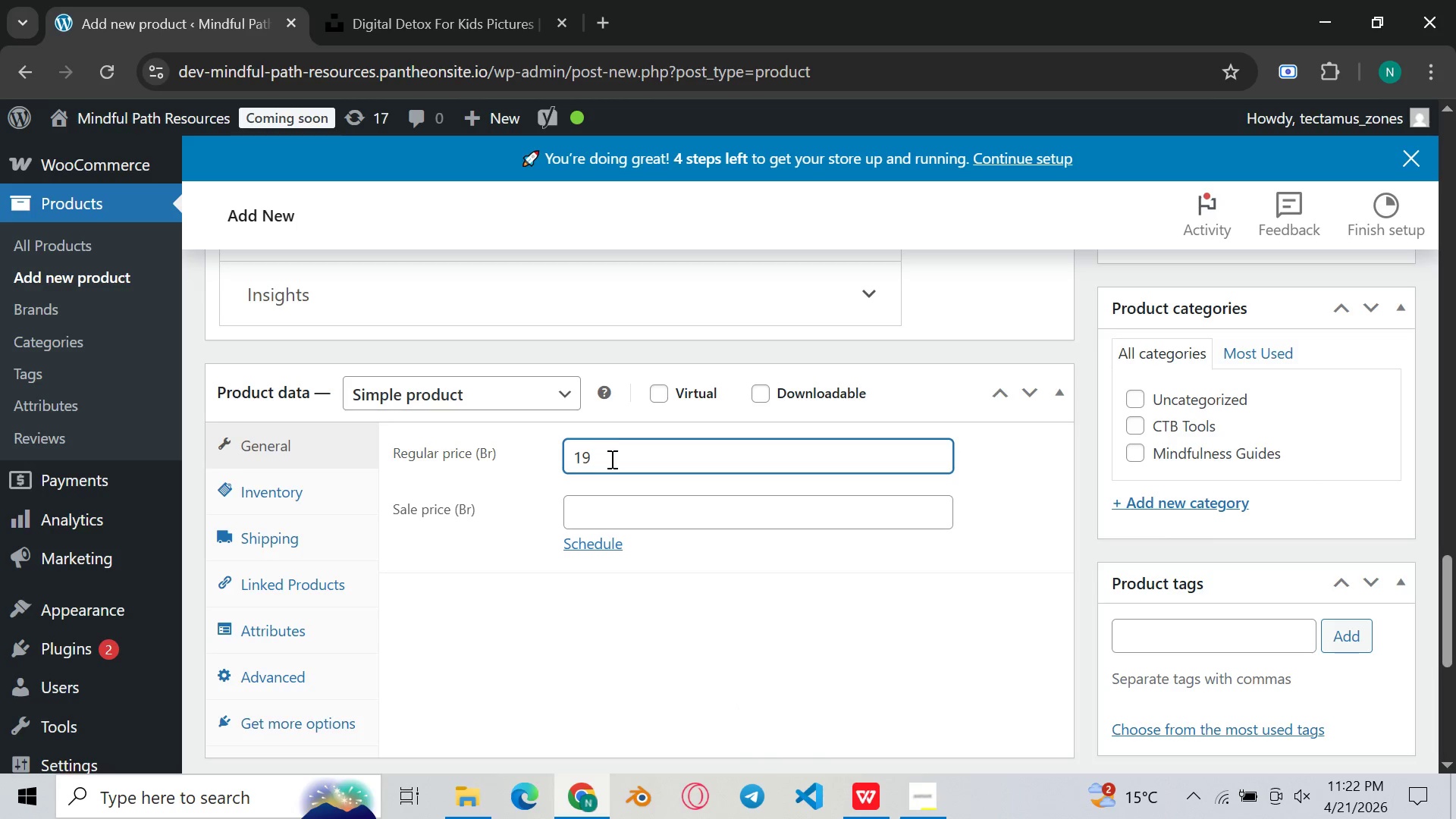 
left_click([922, 812])